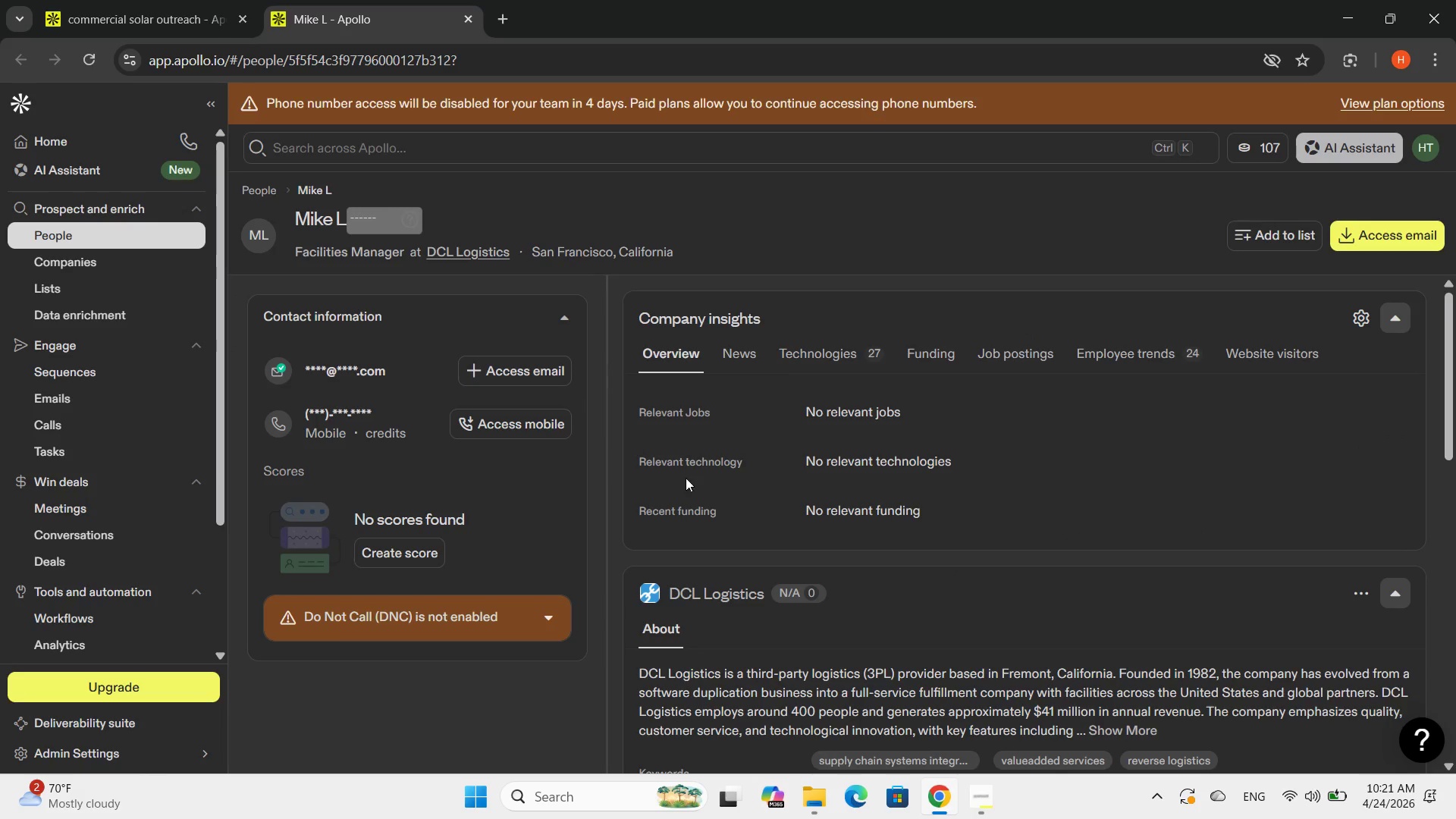 
scroll: coordinate [686, 478], scroll_direction: down, amount: 3.0
 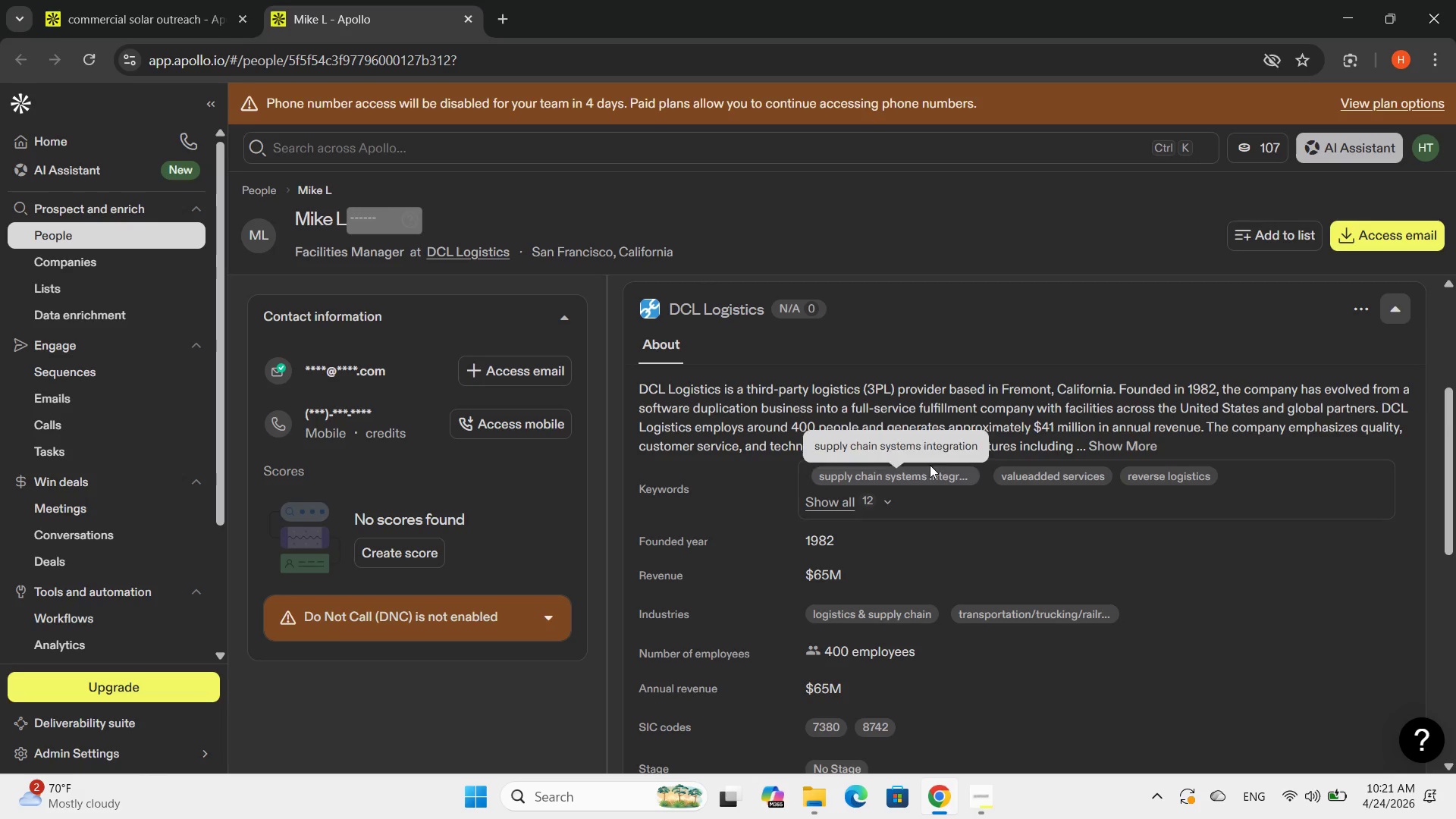 
left_click([74, 0])
 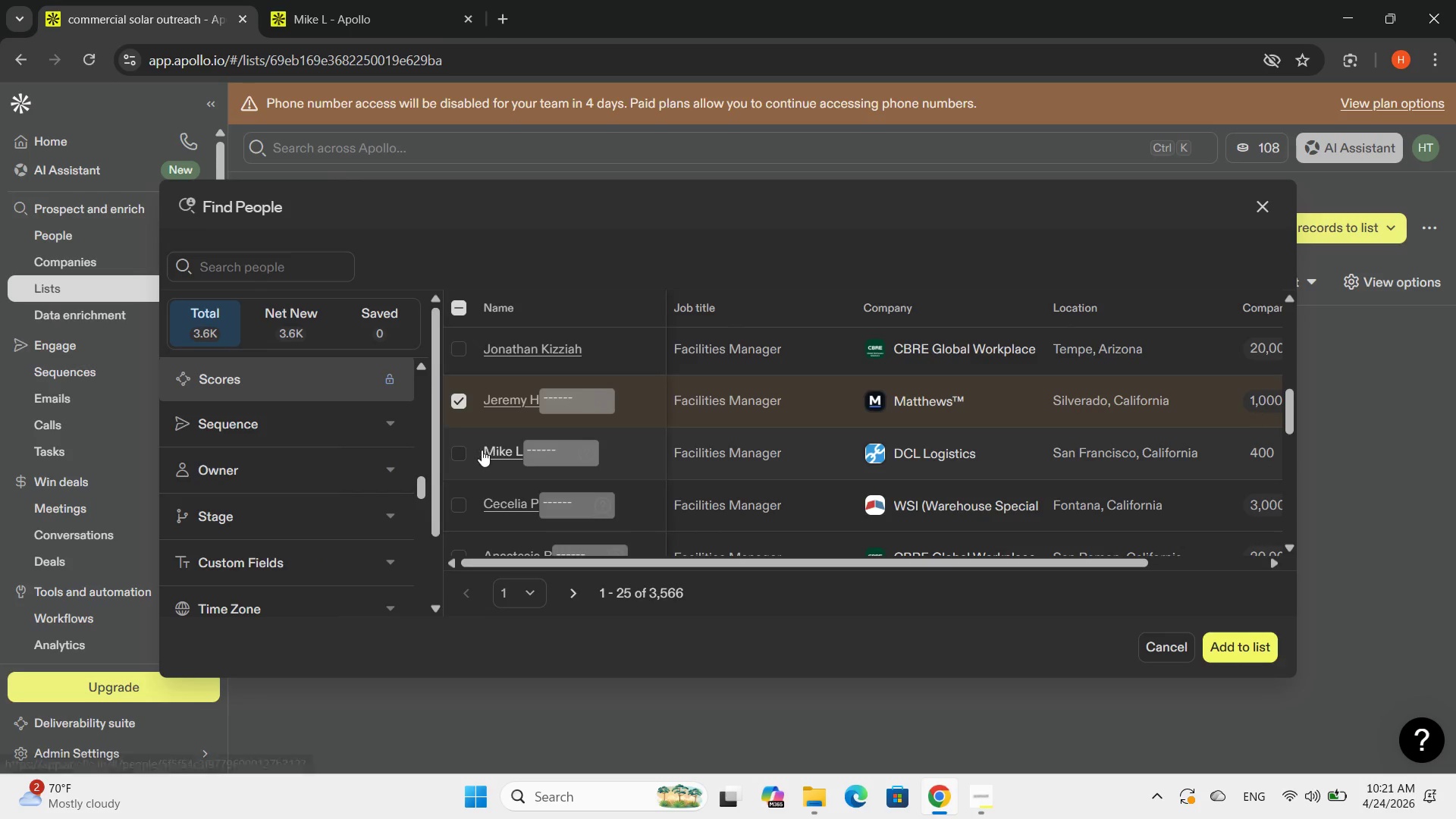 
left_click([462, 449])
 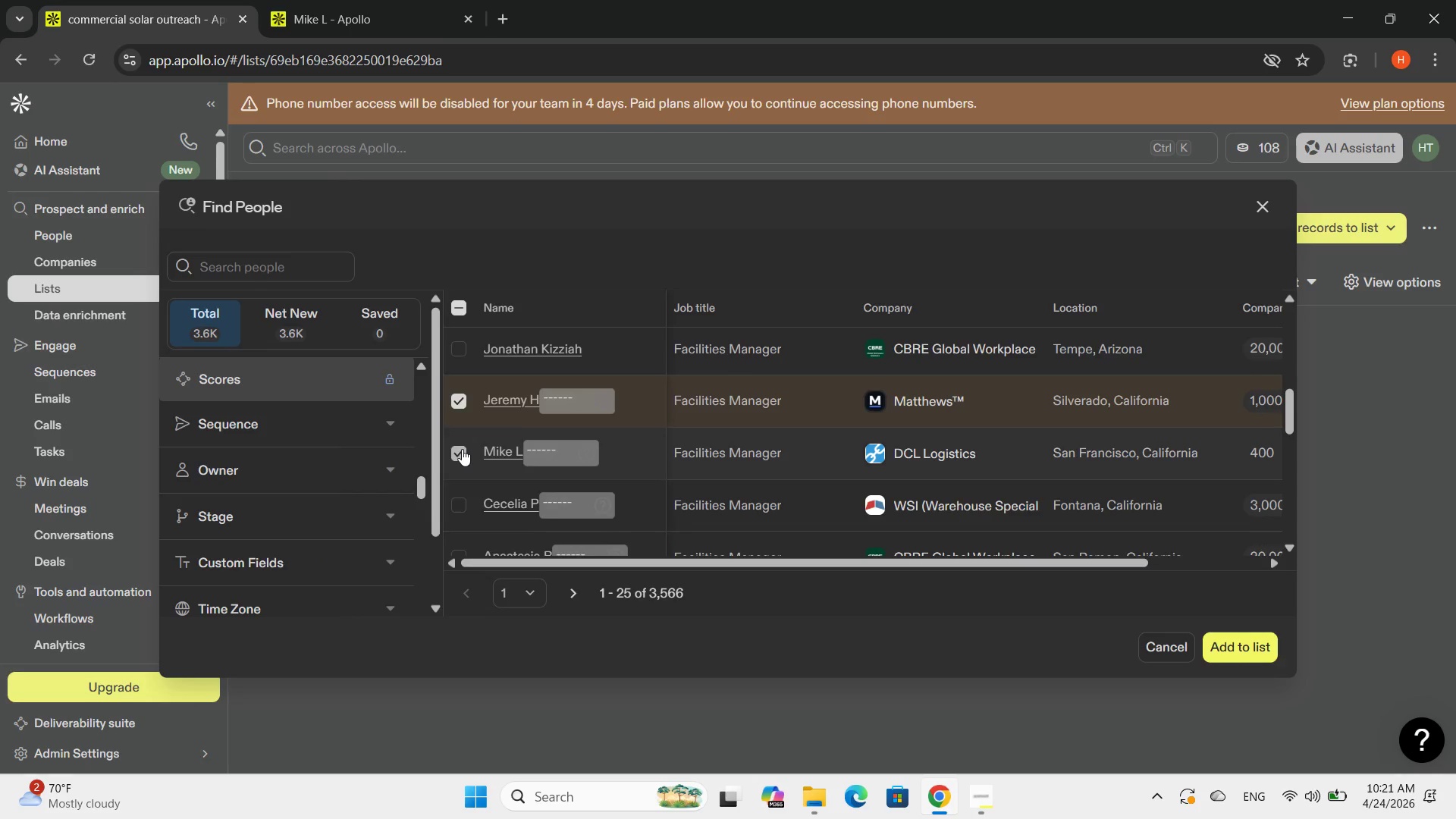 
scroll: coordinate [462, 449], scroll_direction: down, amount: 1.0
 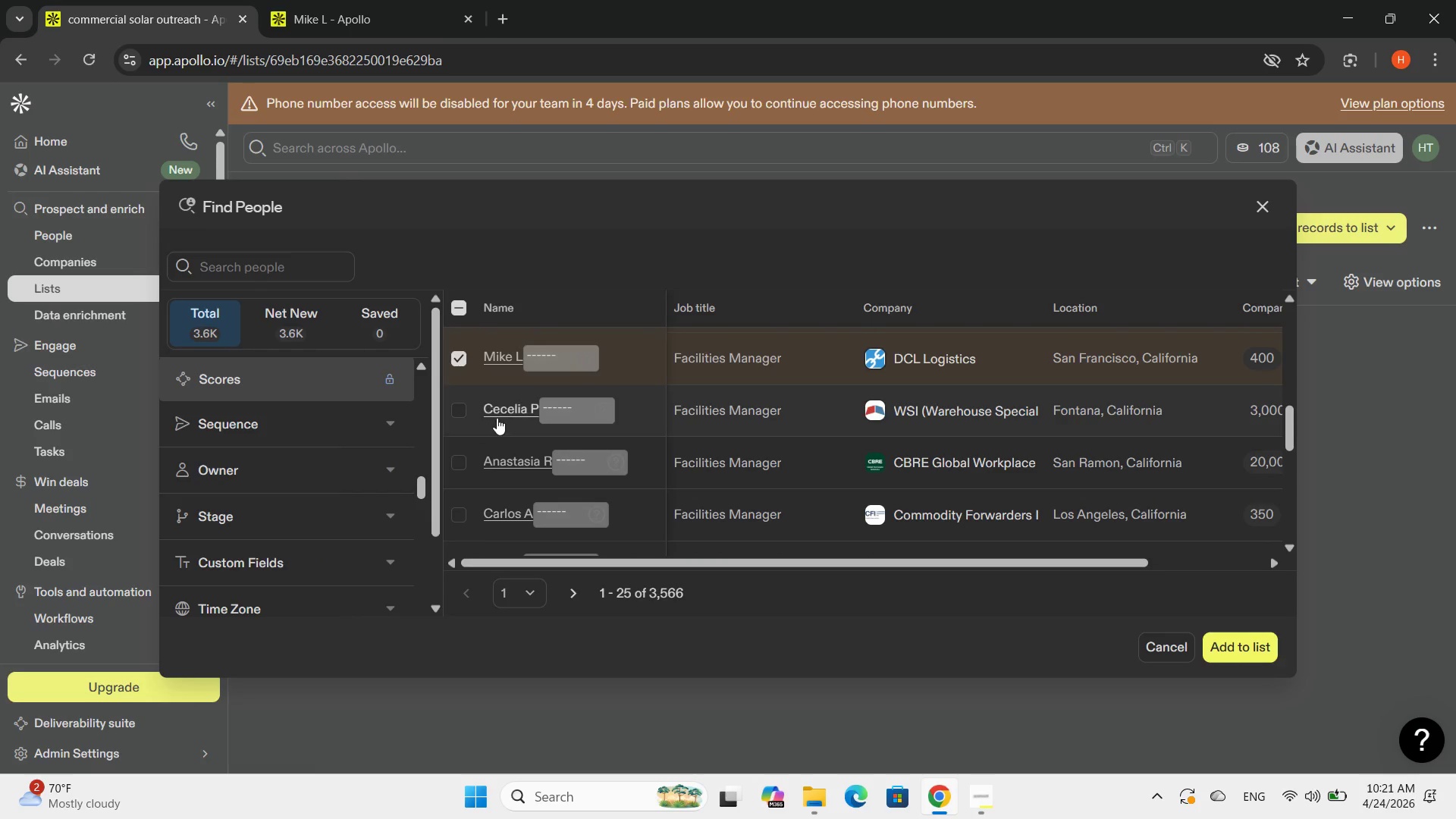 
left_click([497, 418])
 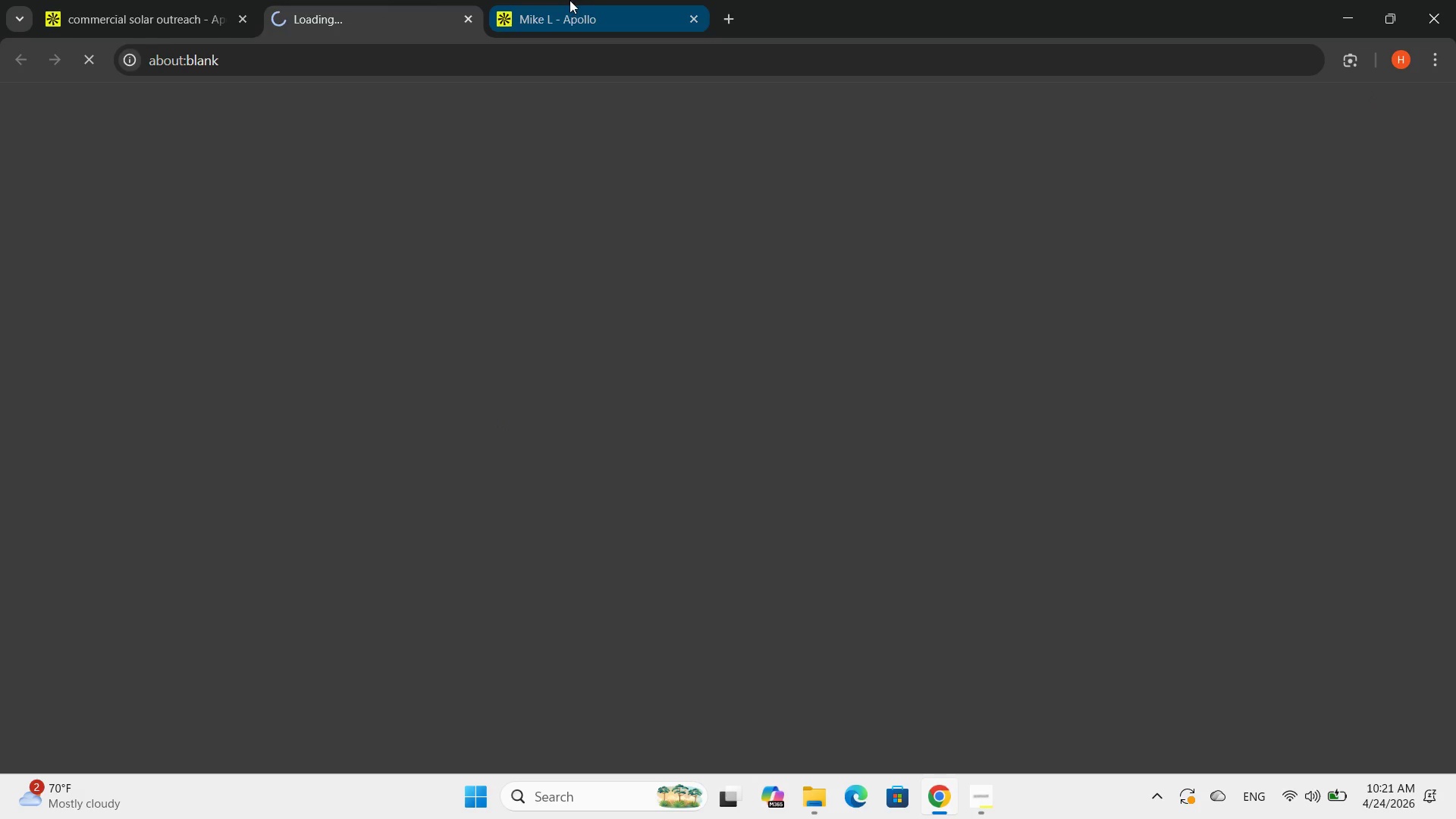 
left_click([588, 0])
 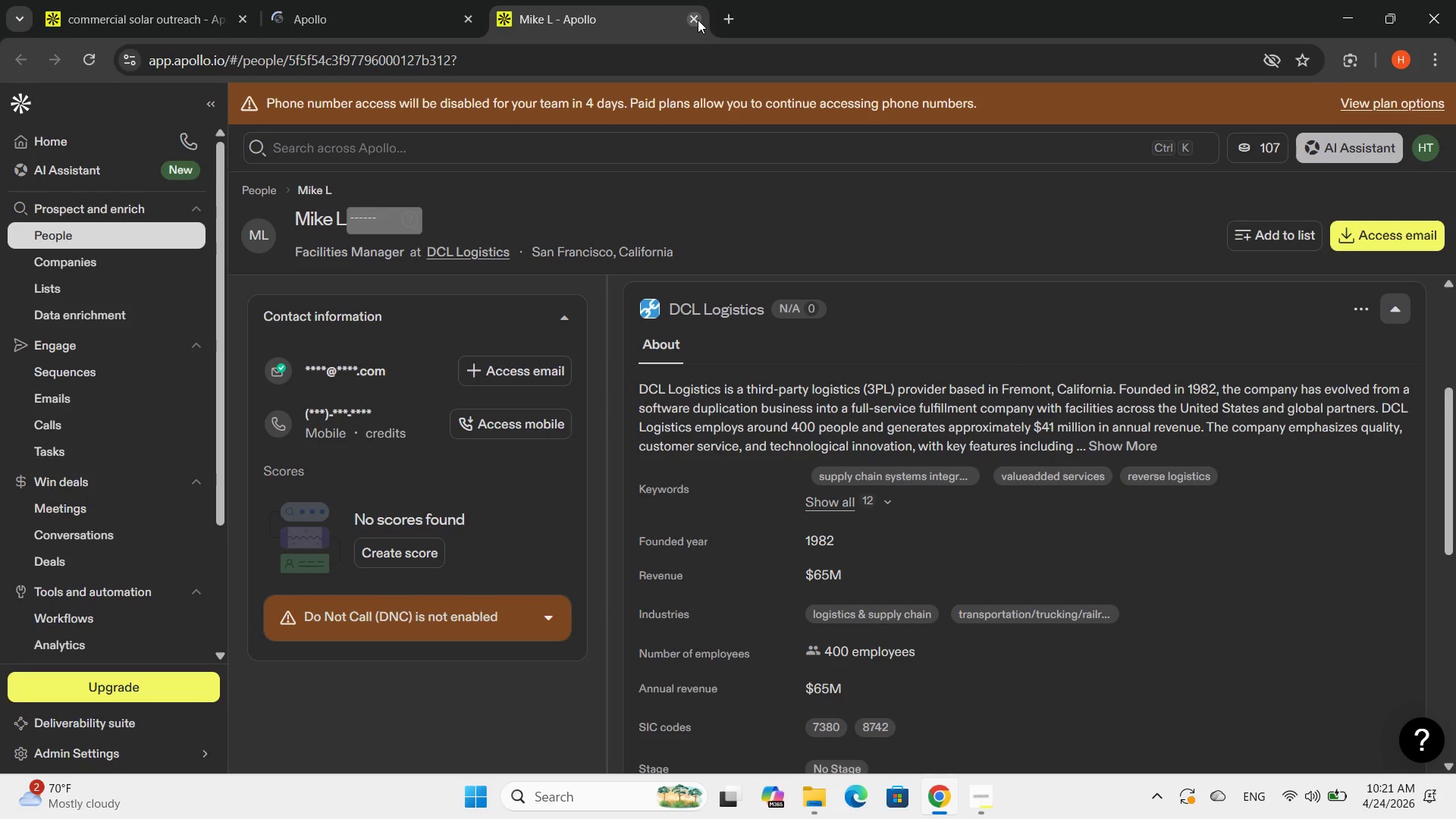 
left_click([698, 20])
 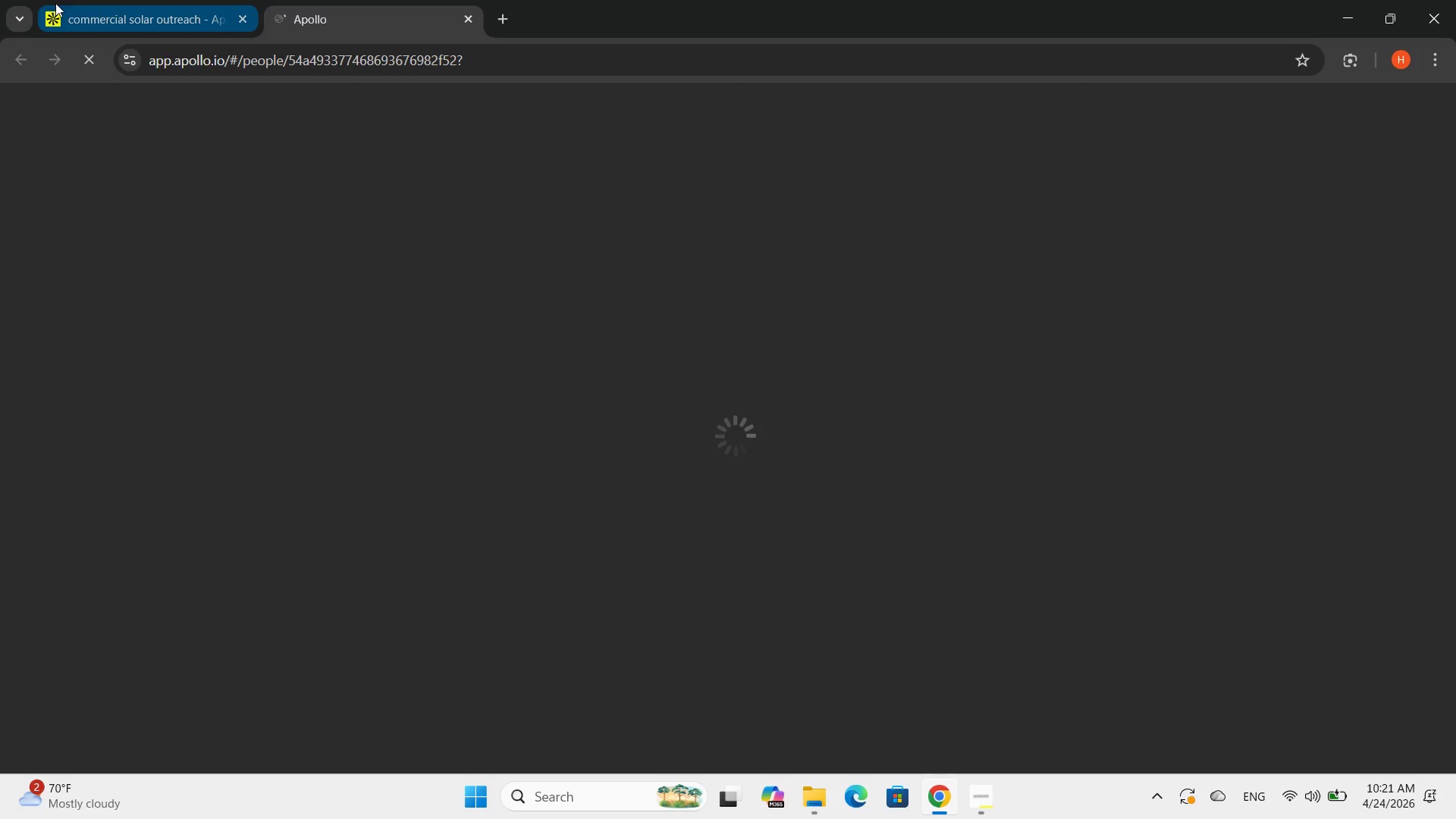 
left_click([87, 3])
 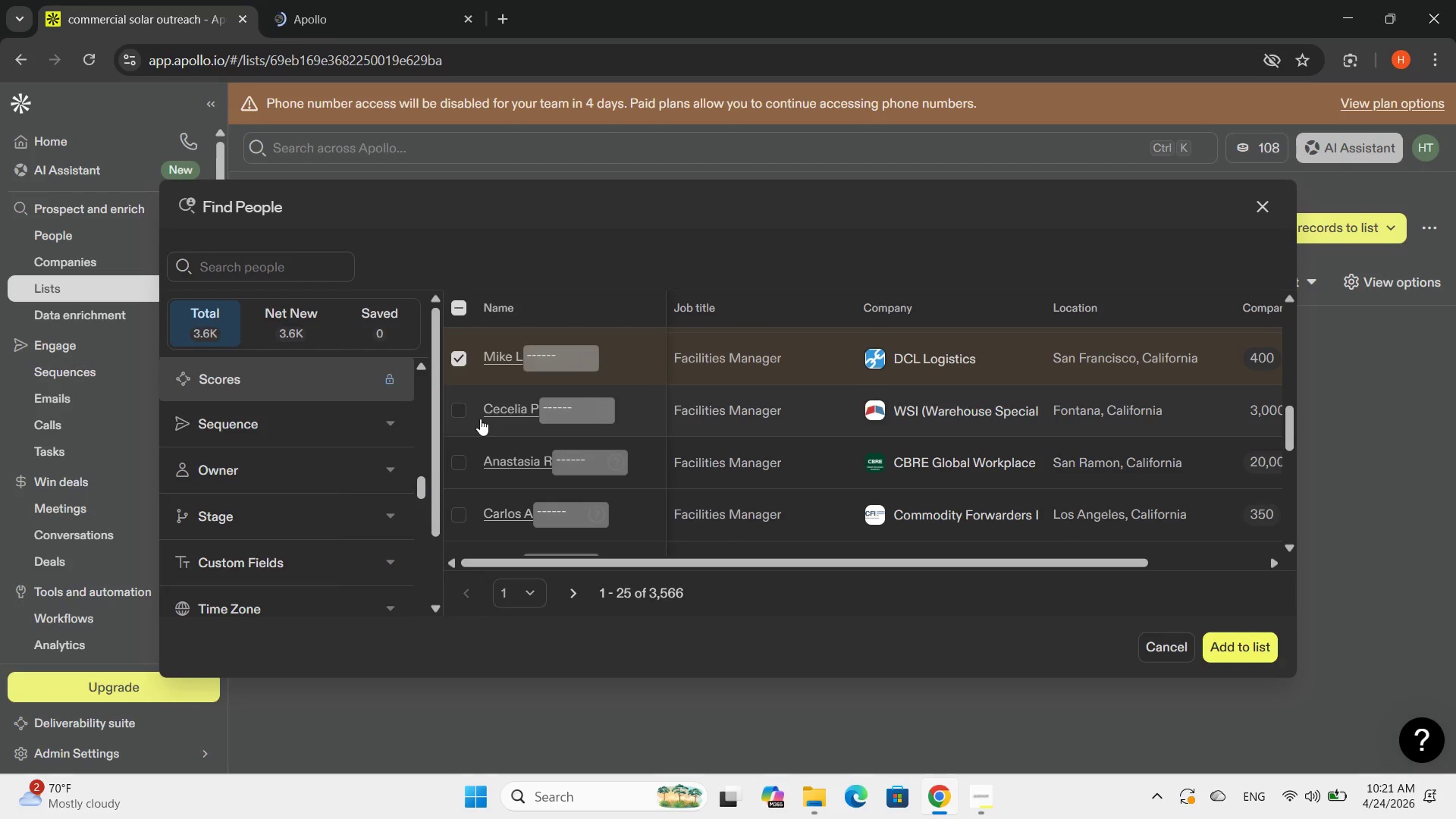 
scroll: coordinate [480, 419], scroll_direction: down, amount: 1.0
 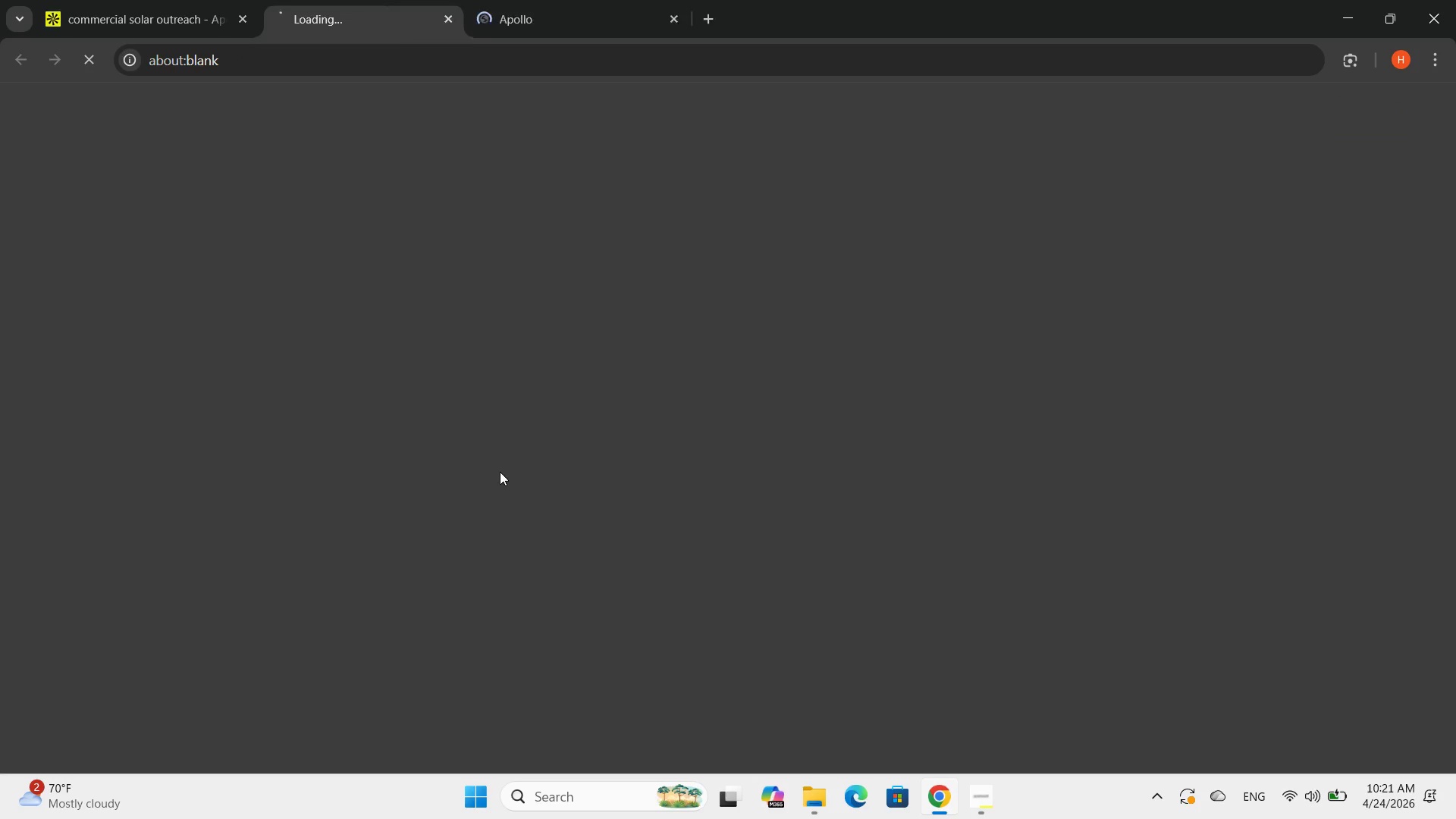 
left_click([585, 2])
 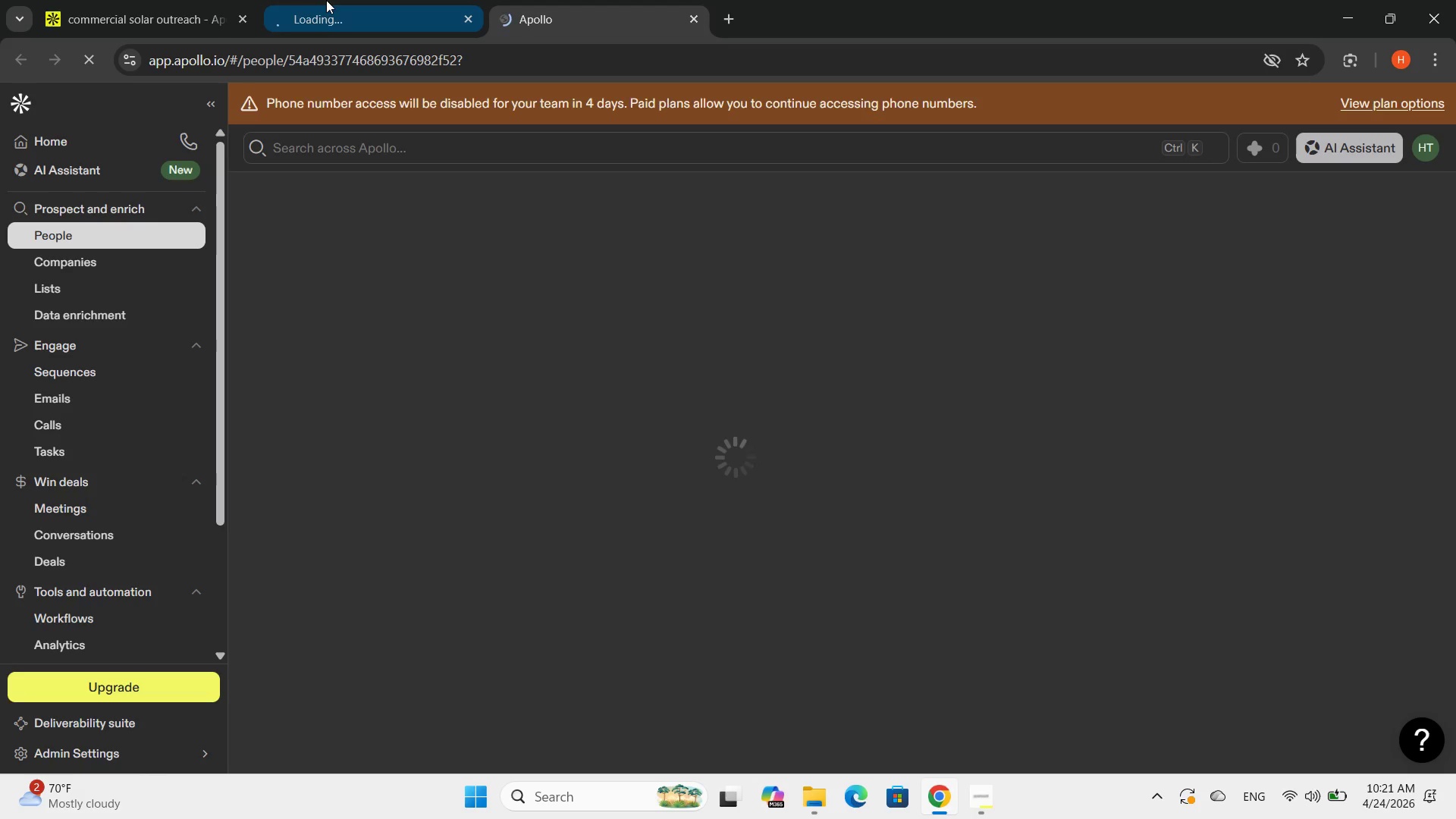 
left_click([325, 0])
 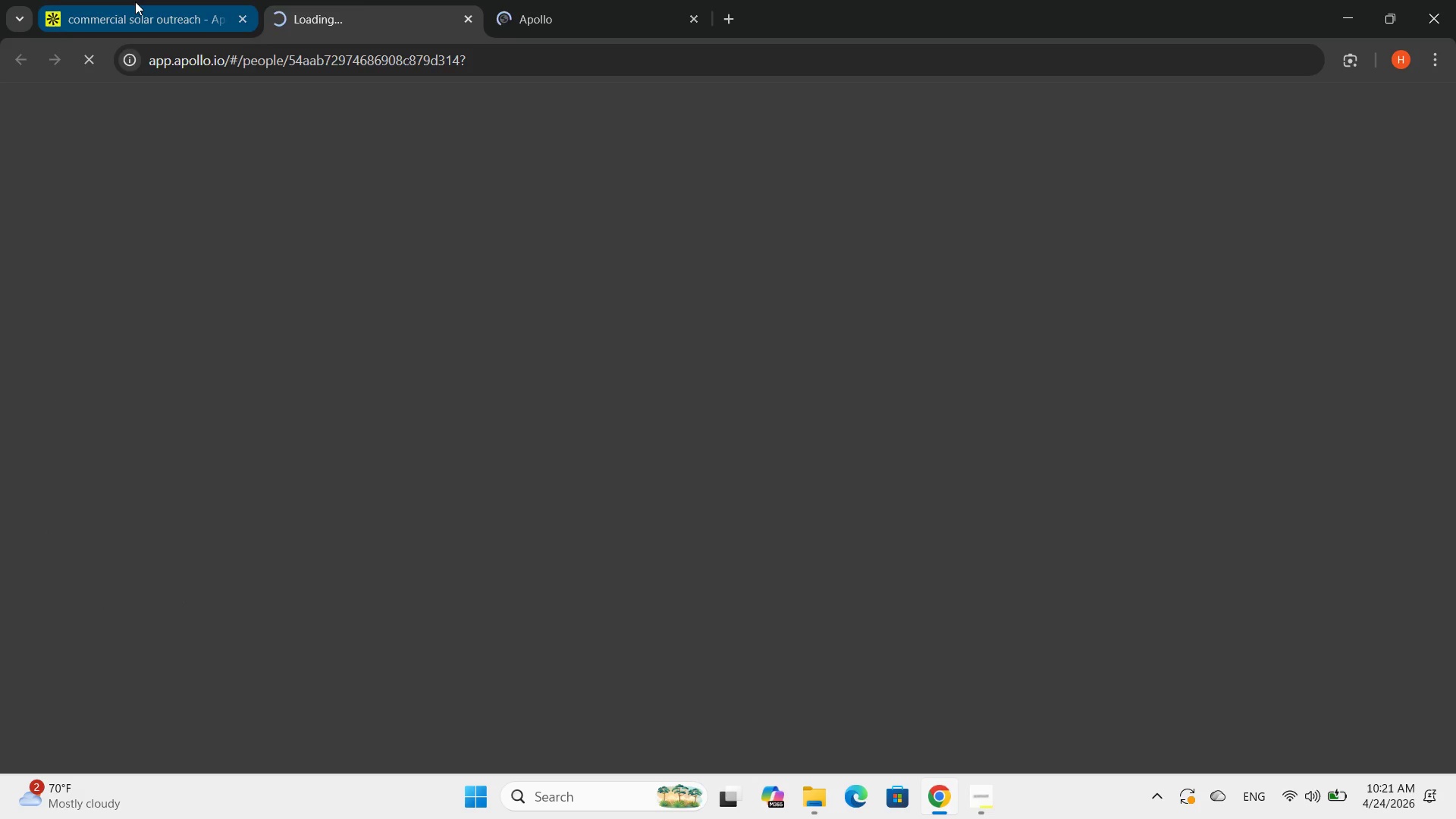 
left_click([134, 2])
 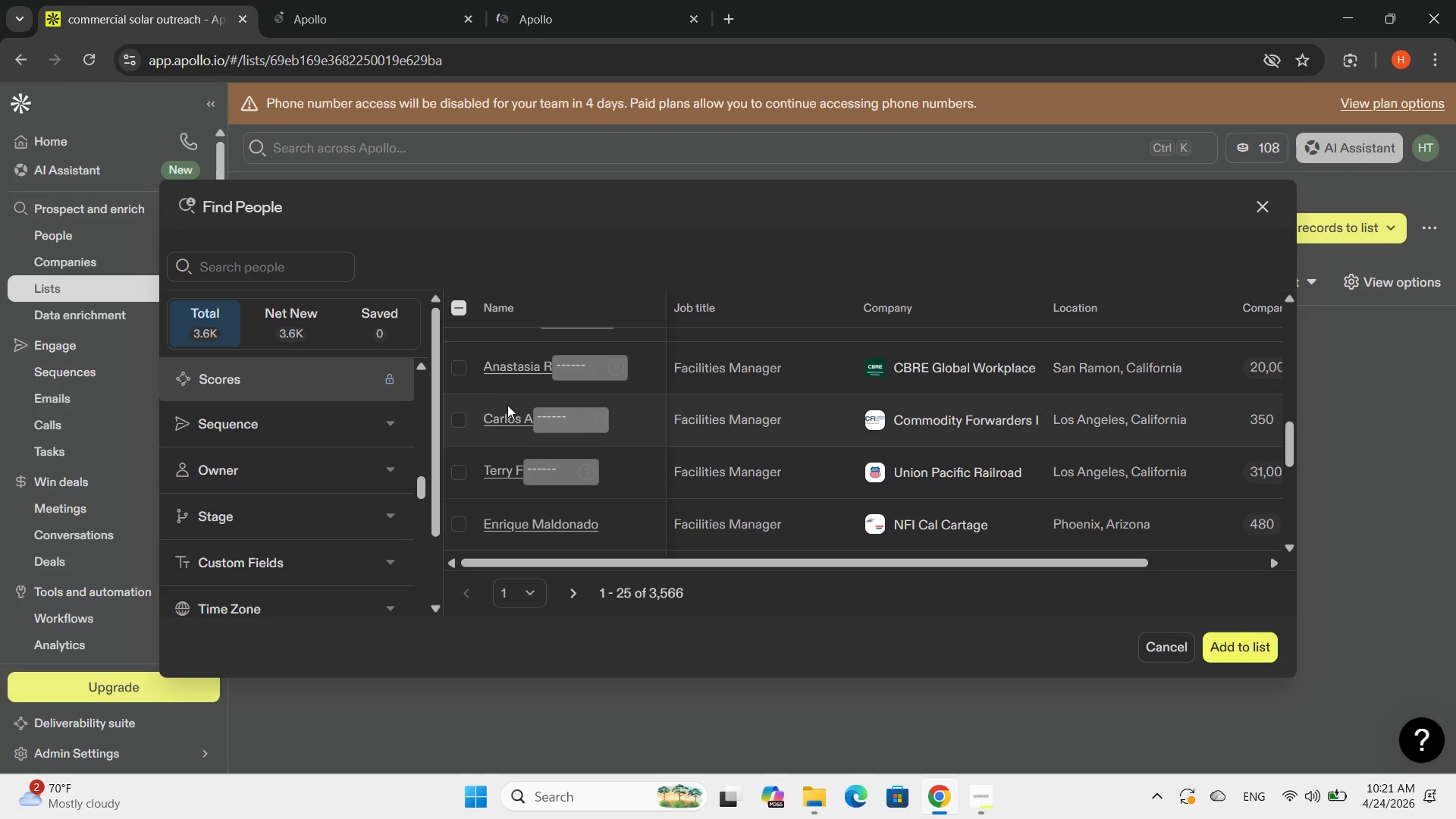 
scroll: coordinate [507, 405], scroll_direction: up, amount: 4.0
 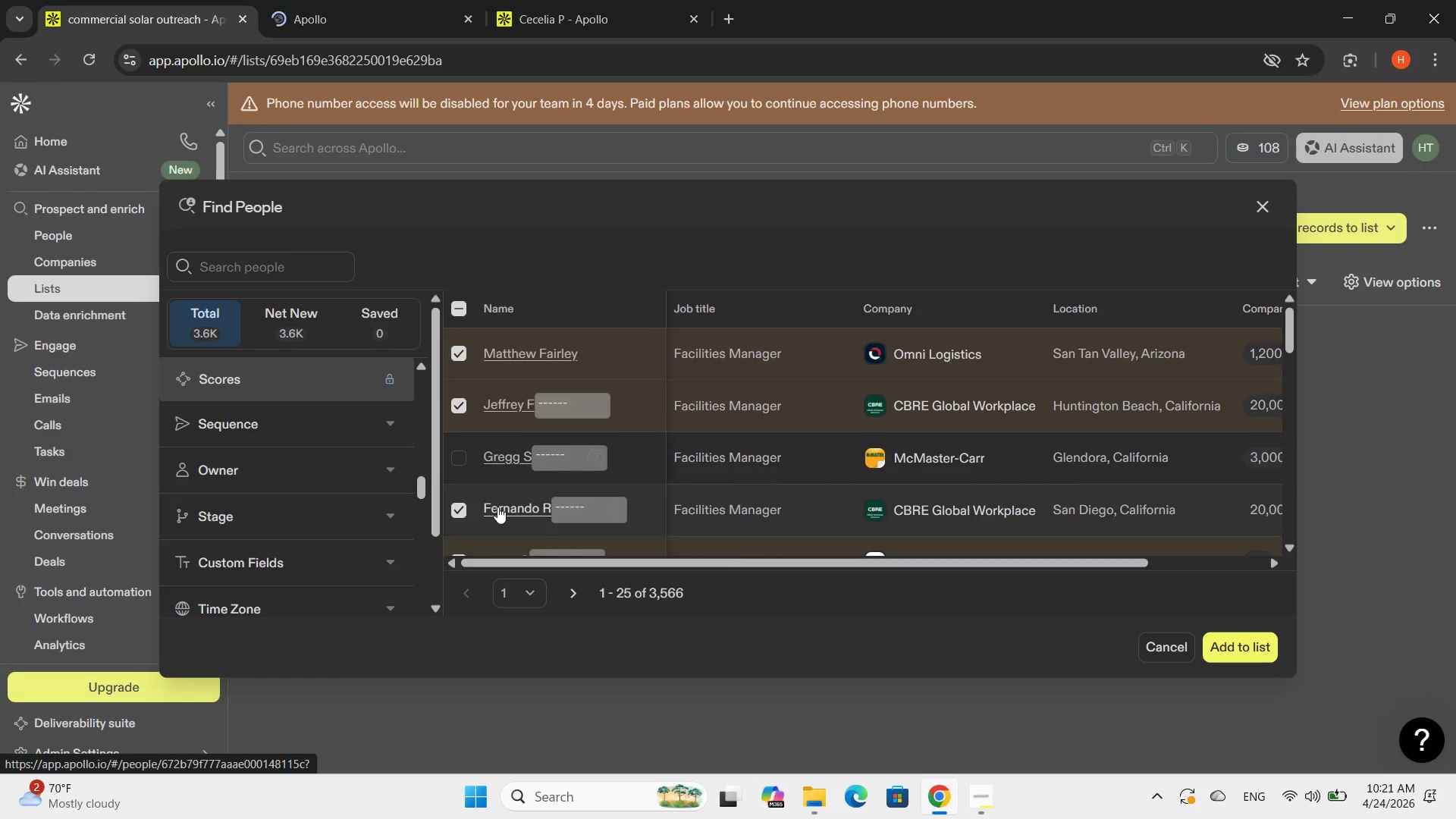 
scroll: coordinate [491, 497], scroll_direction: down, amount: 5.0
 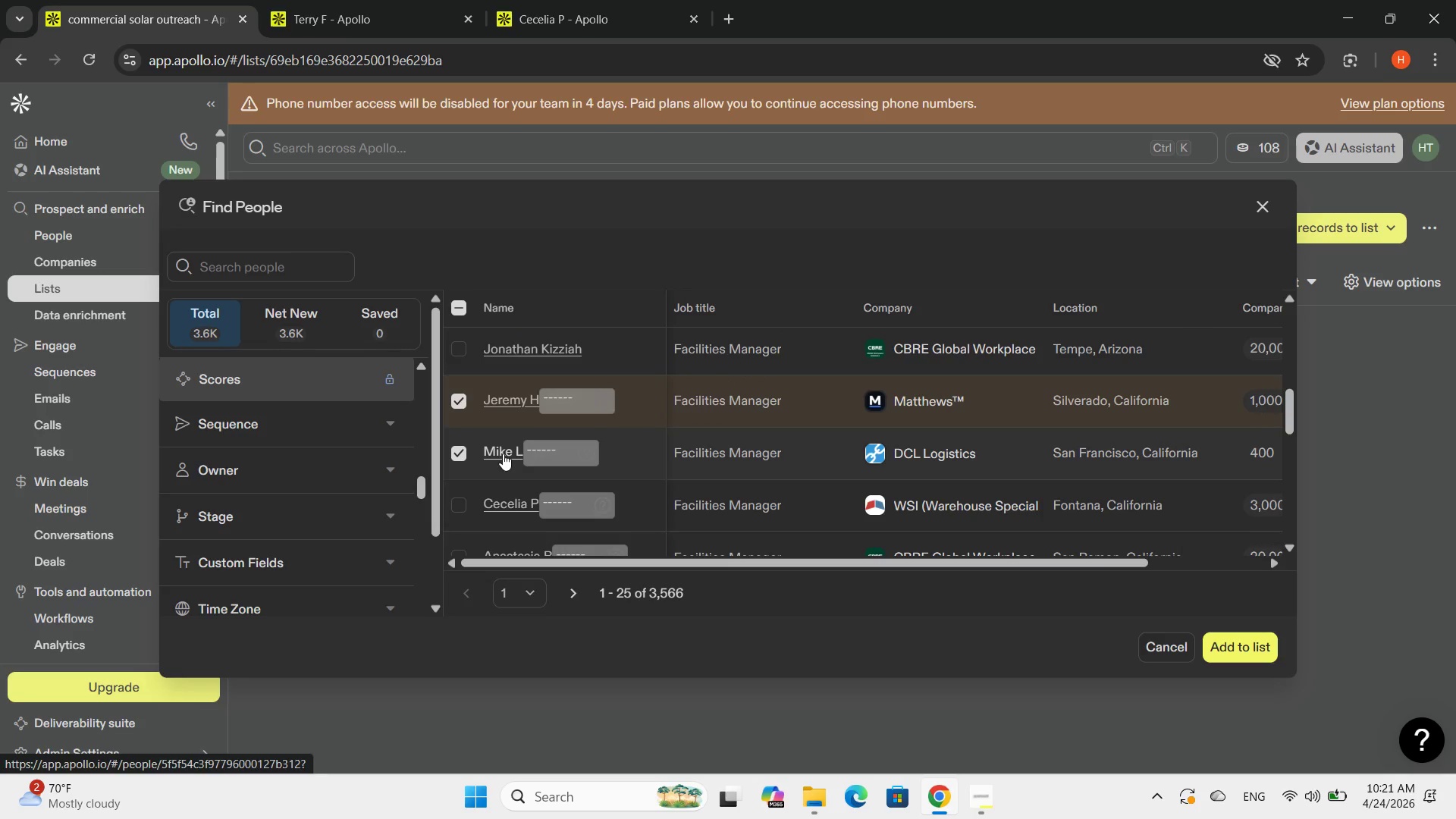 
scroll: coordinate [503, 453], scroll_direction: down, amount: 1.0
 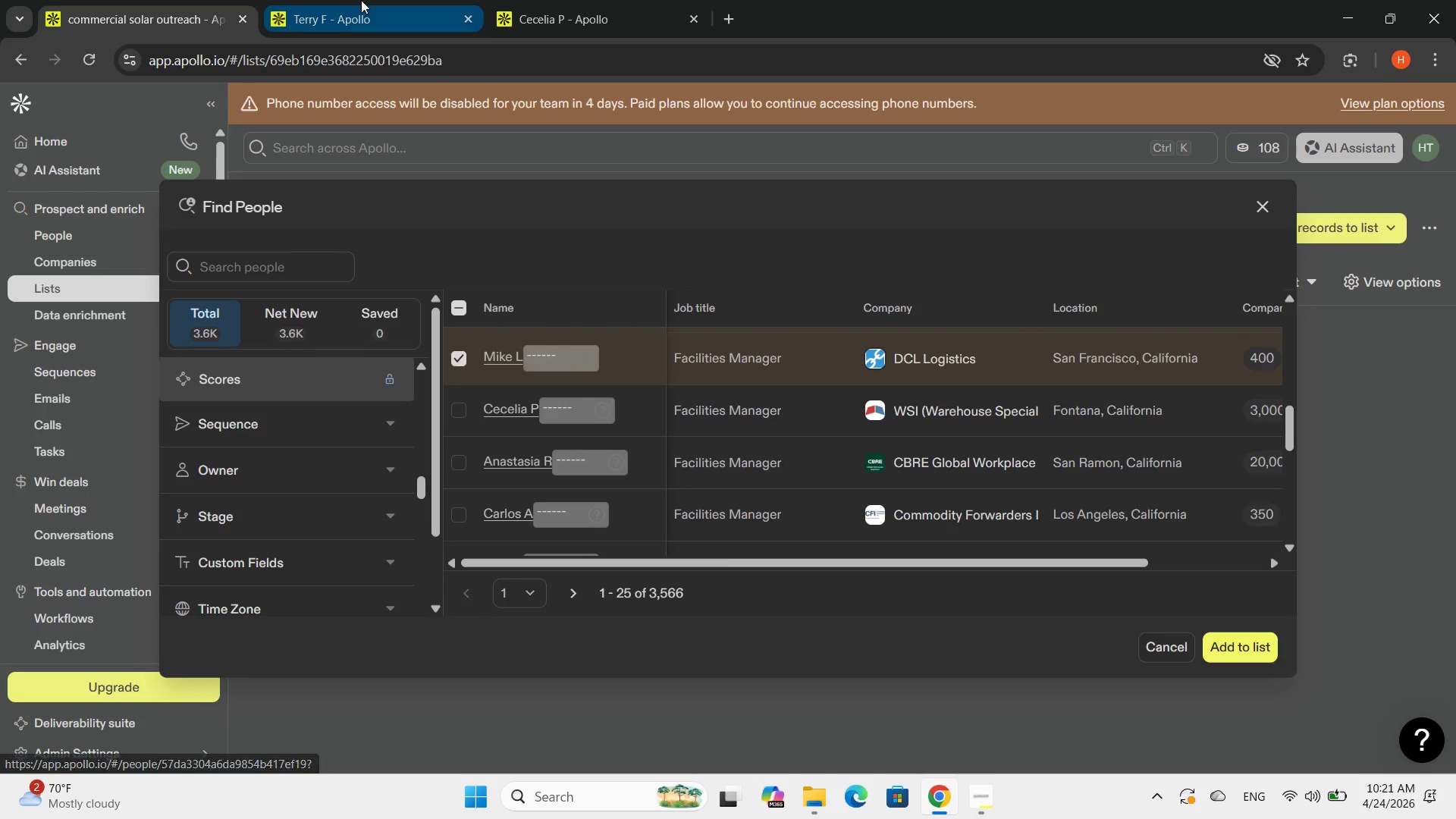 
left_click([360, 0])
 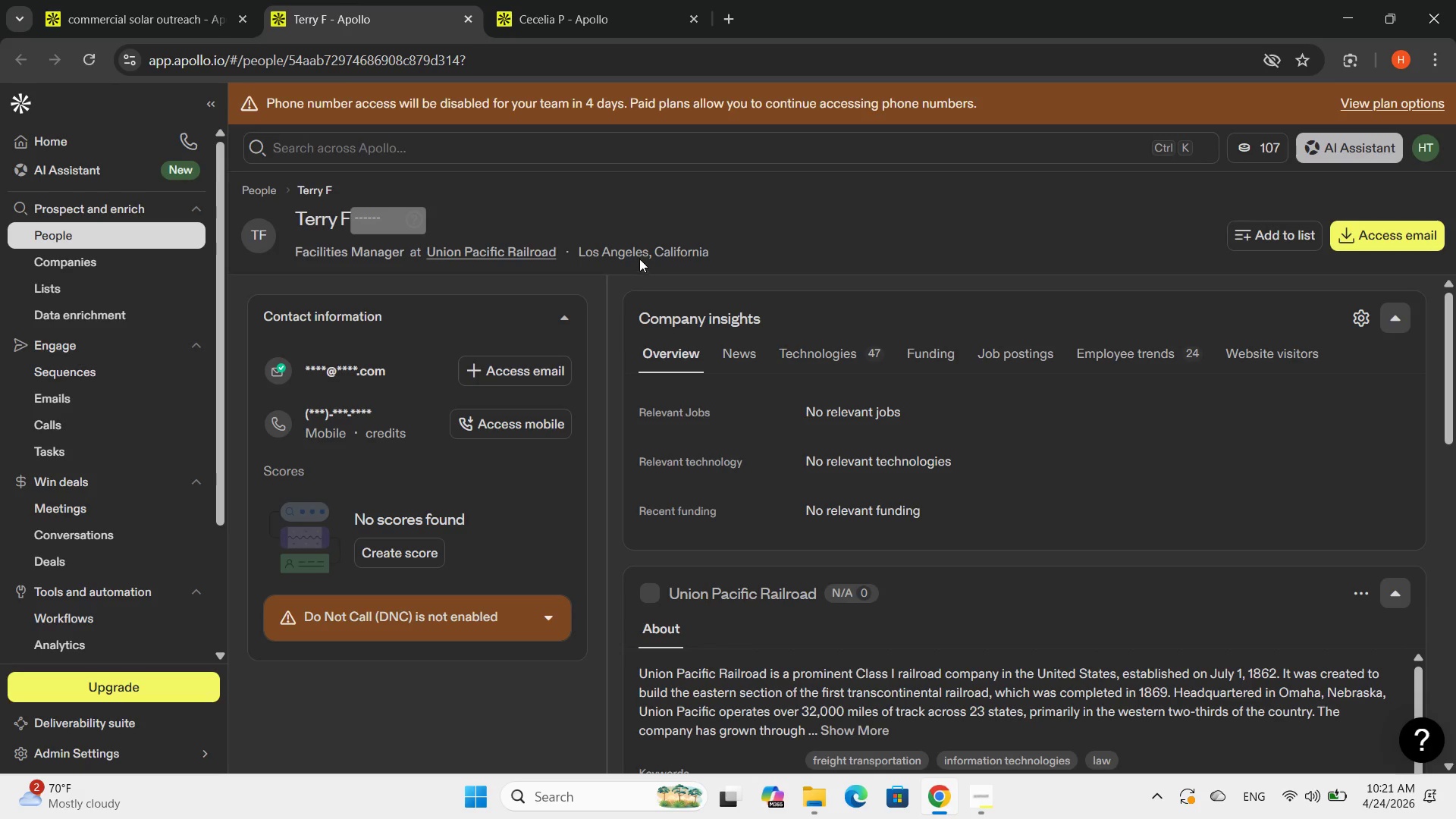 
left_click_drag(start_coordinate=[576, 245], to_coordinate=[758, 256])
 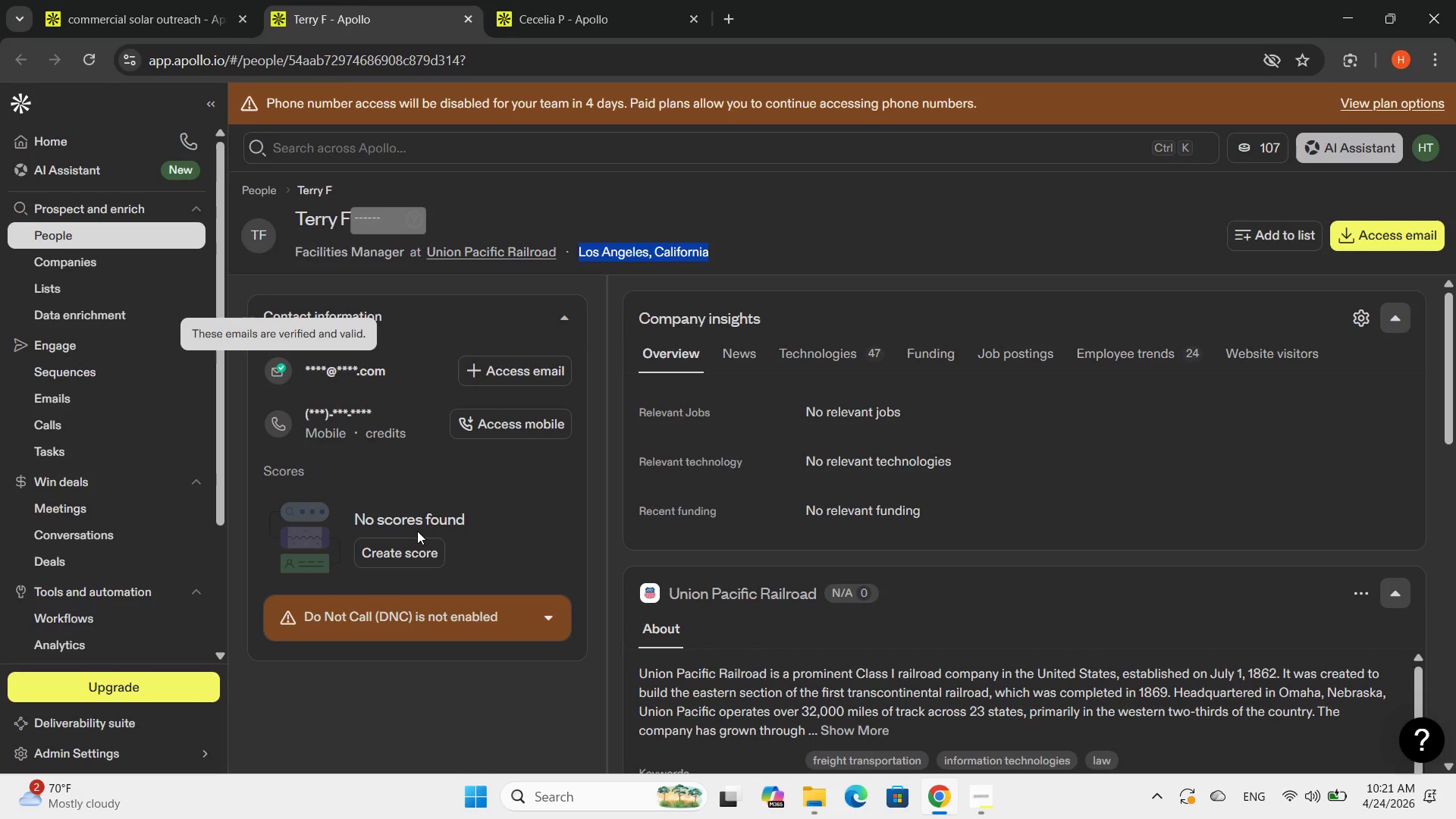 
scroll: coordinate [802, 546], scroll_direction: down, amount: 4.0
 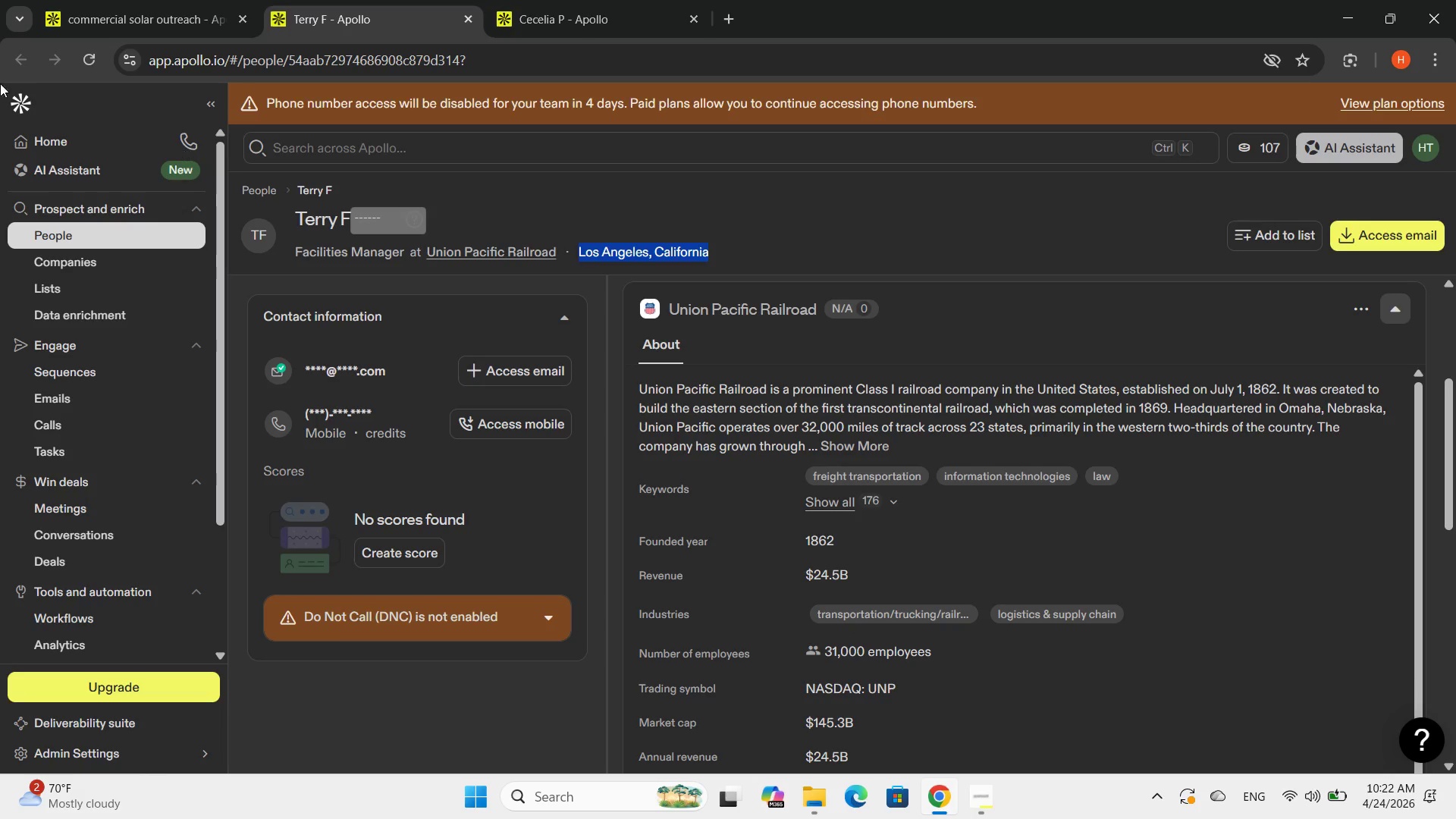 
left_click([553, 5])
 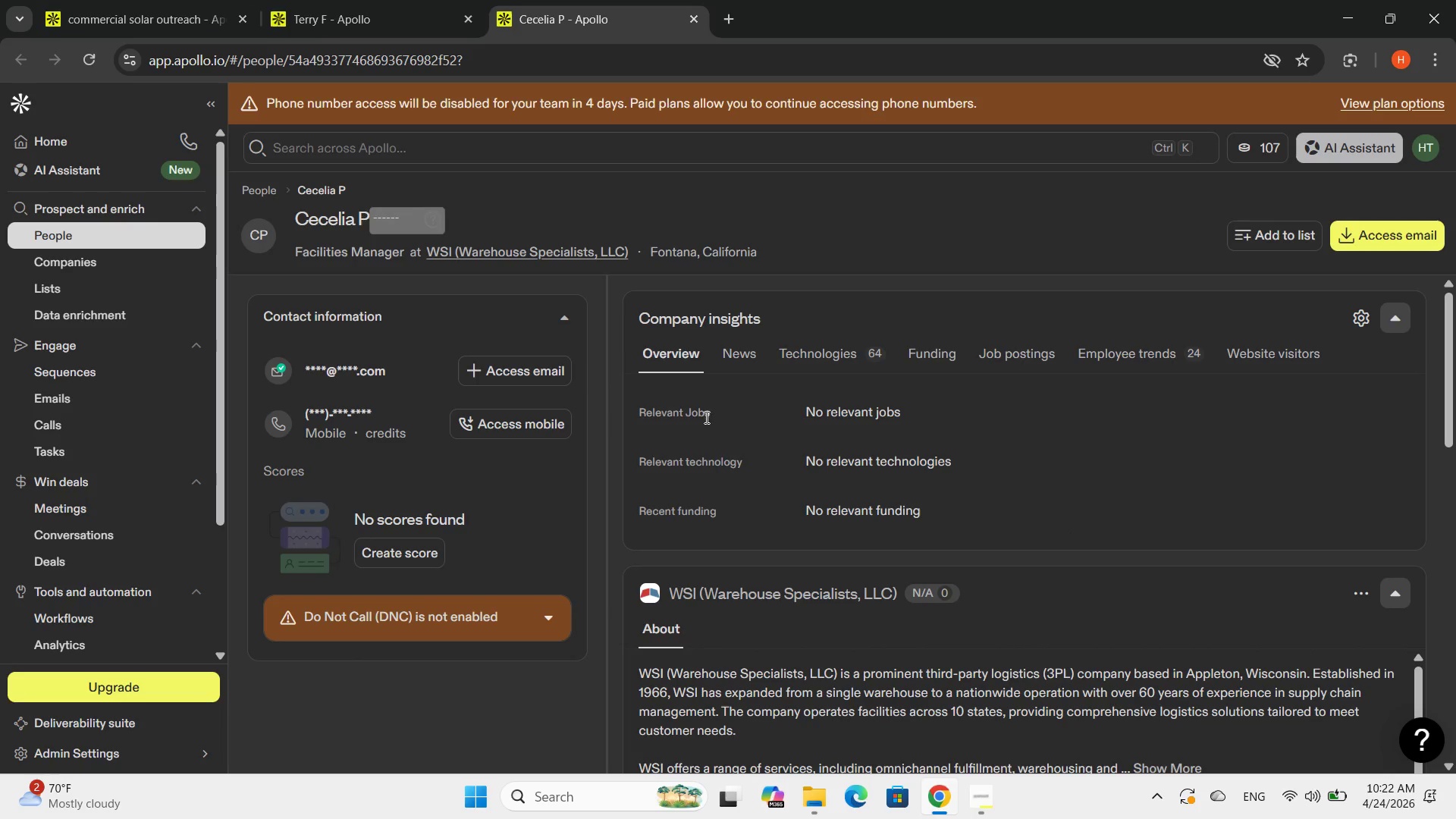 
scroll: coordinate [726, 447], scroll_direction: down, amount: 1.0
 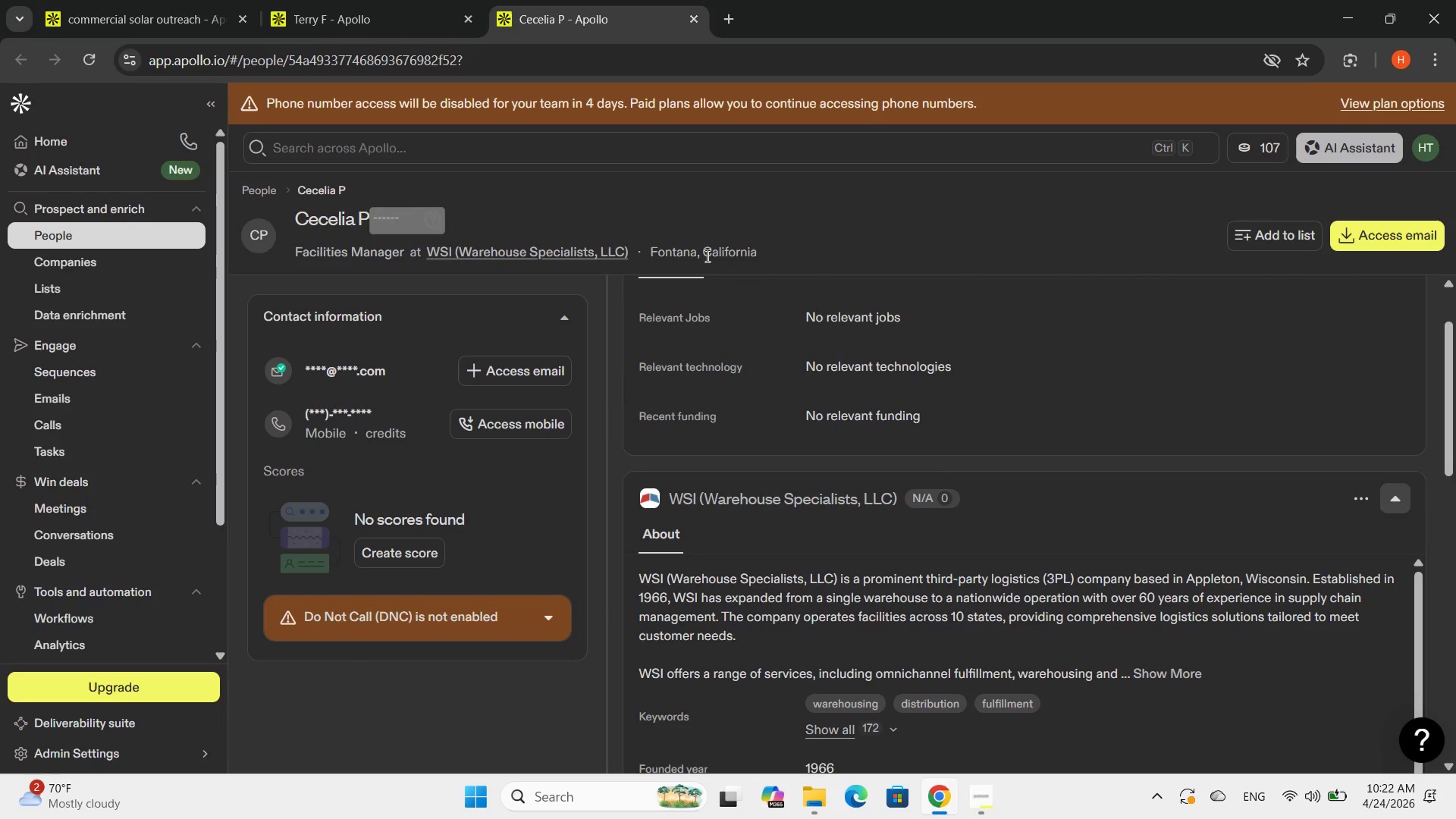 
left_click_drag(start_coordinate=[706, 255], to_coordinate=[757, 259])
 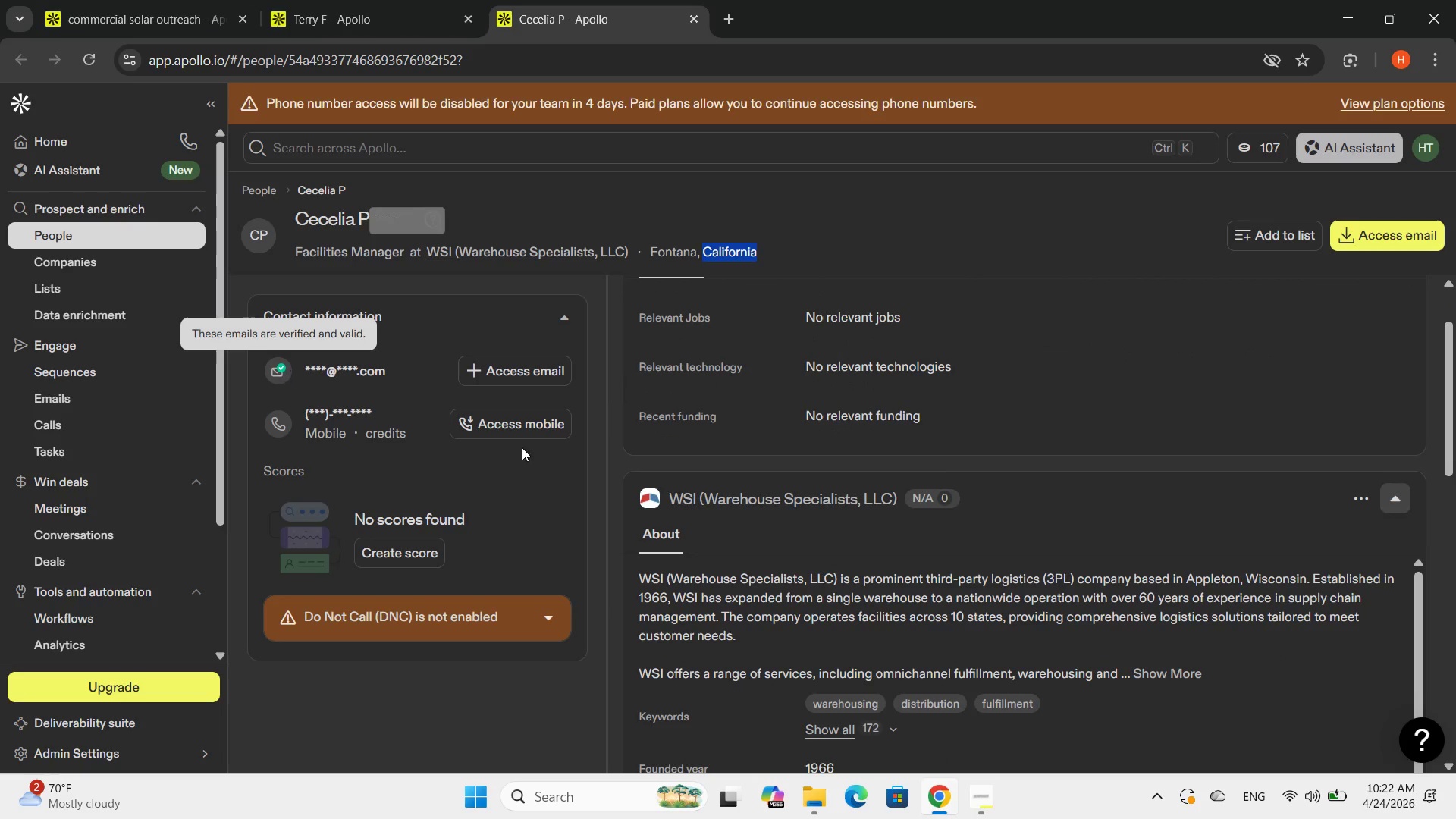 
scroll: coordinate [888, 504], scroll_direction: down, amount: 2.0
 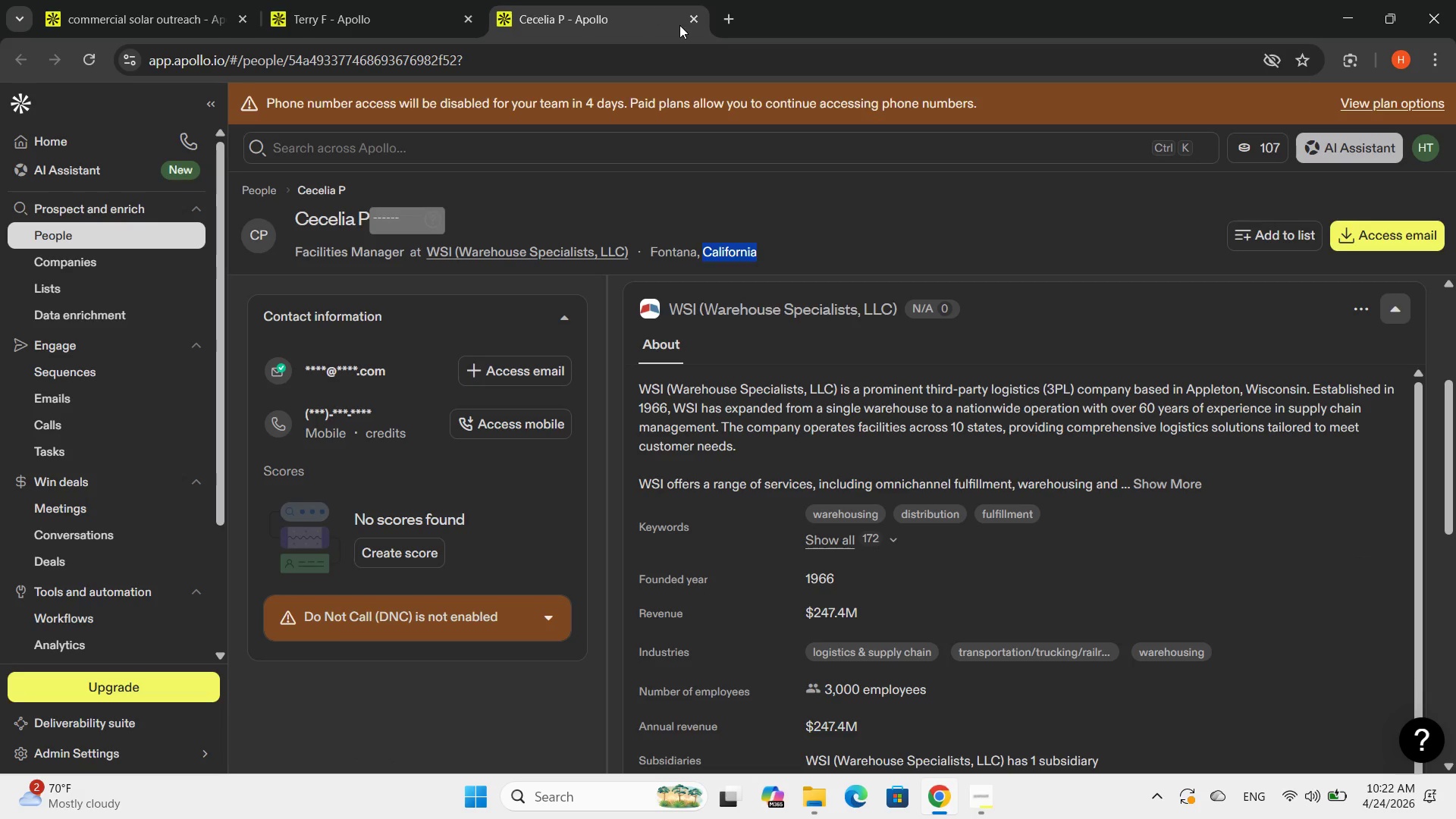 
left_click([448, 0])
 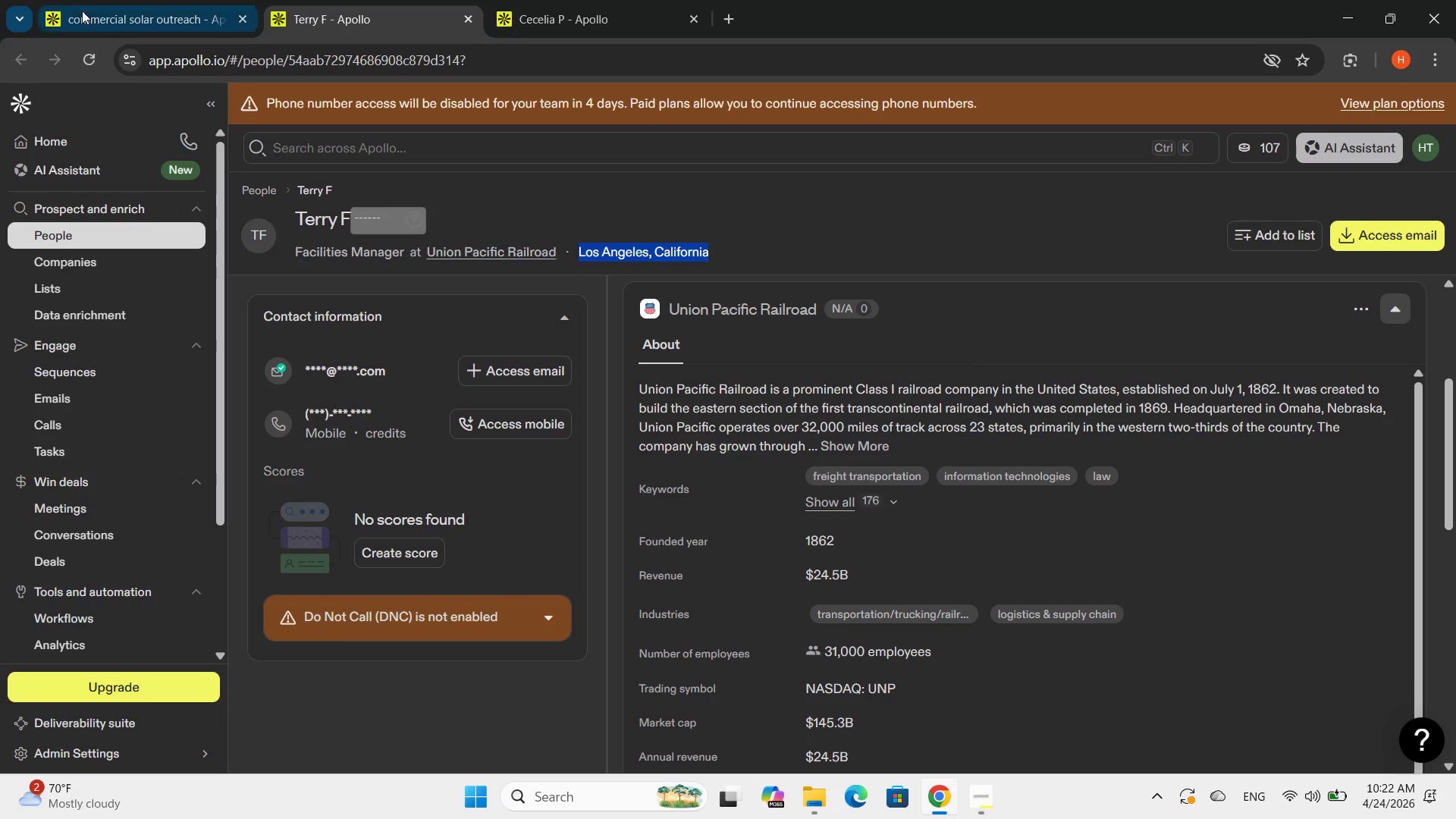 
left_click([77, 0])
 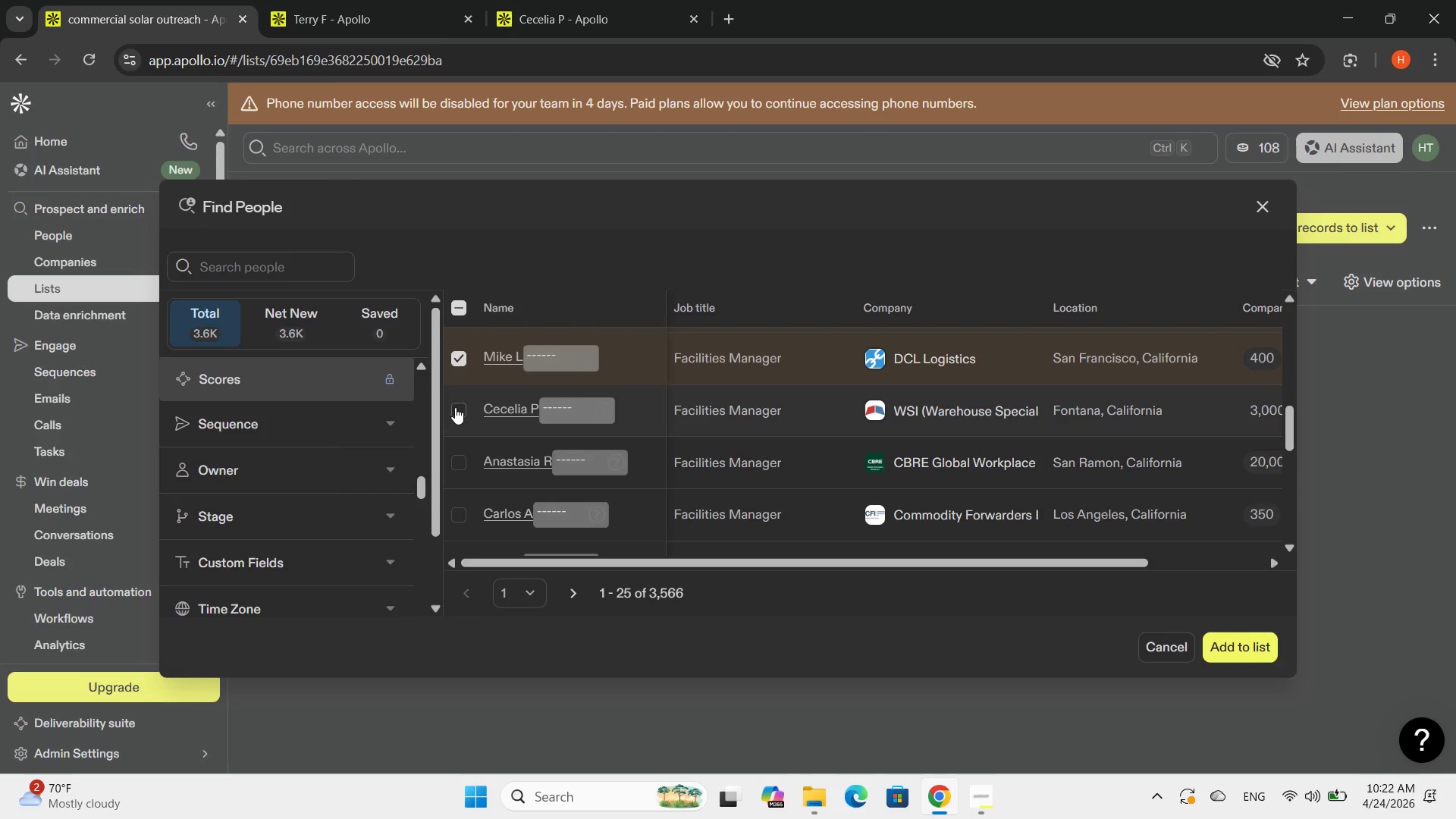 
left_click([455, 407])
 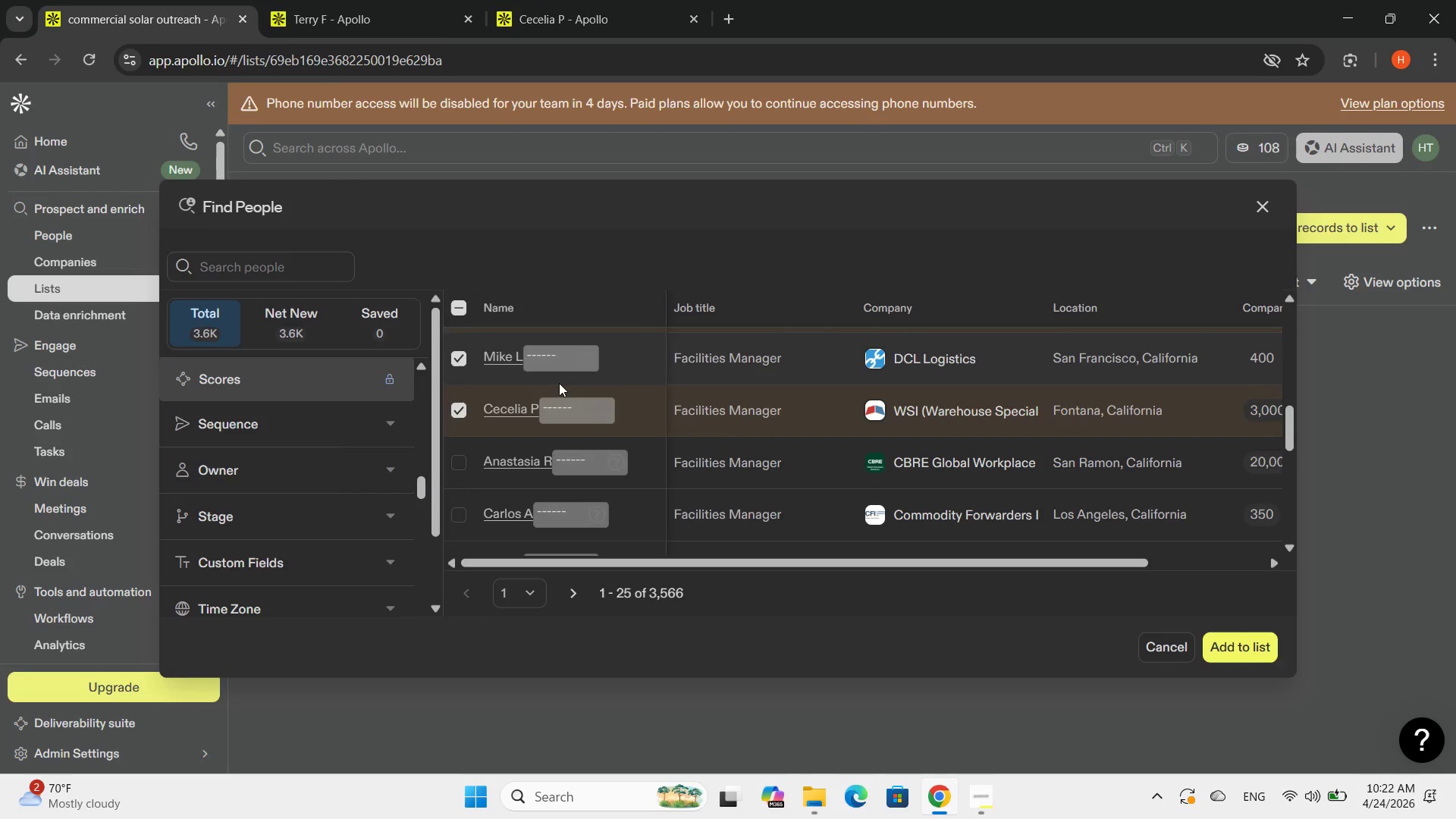 
scroll: coordinate [553, 399], scroll_direction: down, amount: 1.0
 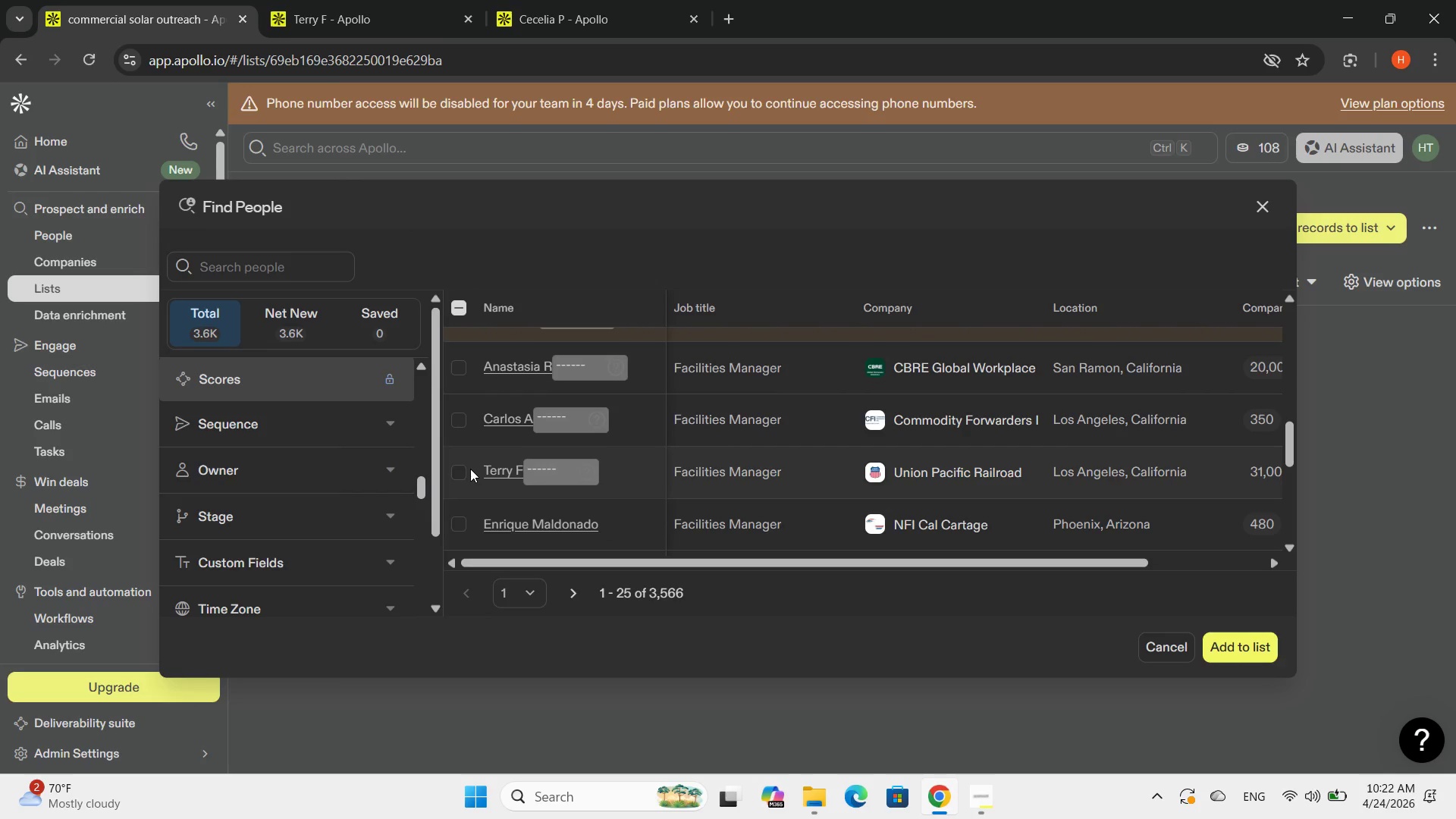 
left_click([457, 469])
 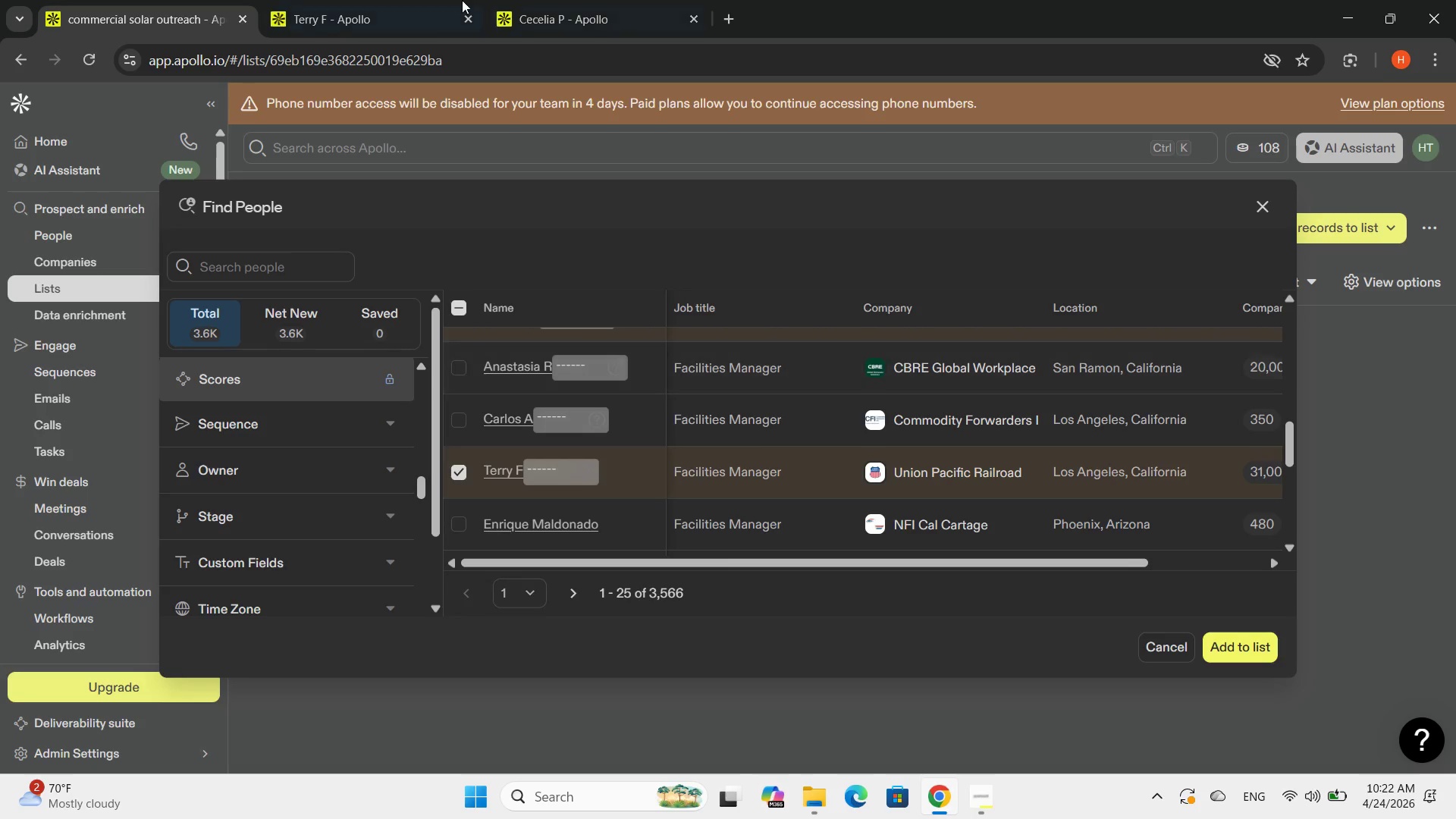 
left_click([467, 25])
 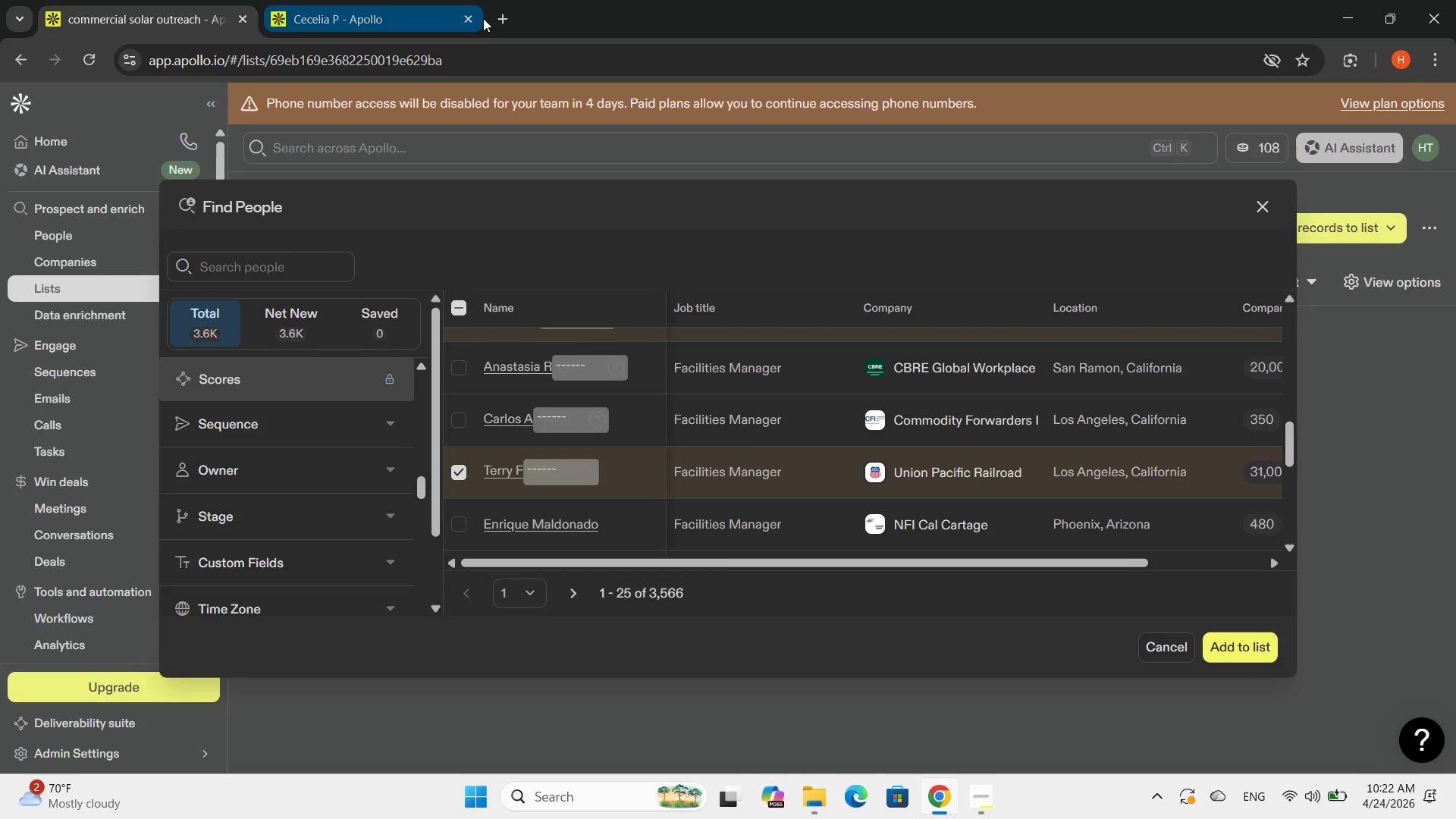 
left_click([467, 17])
 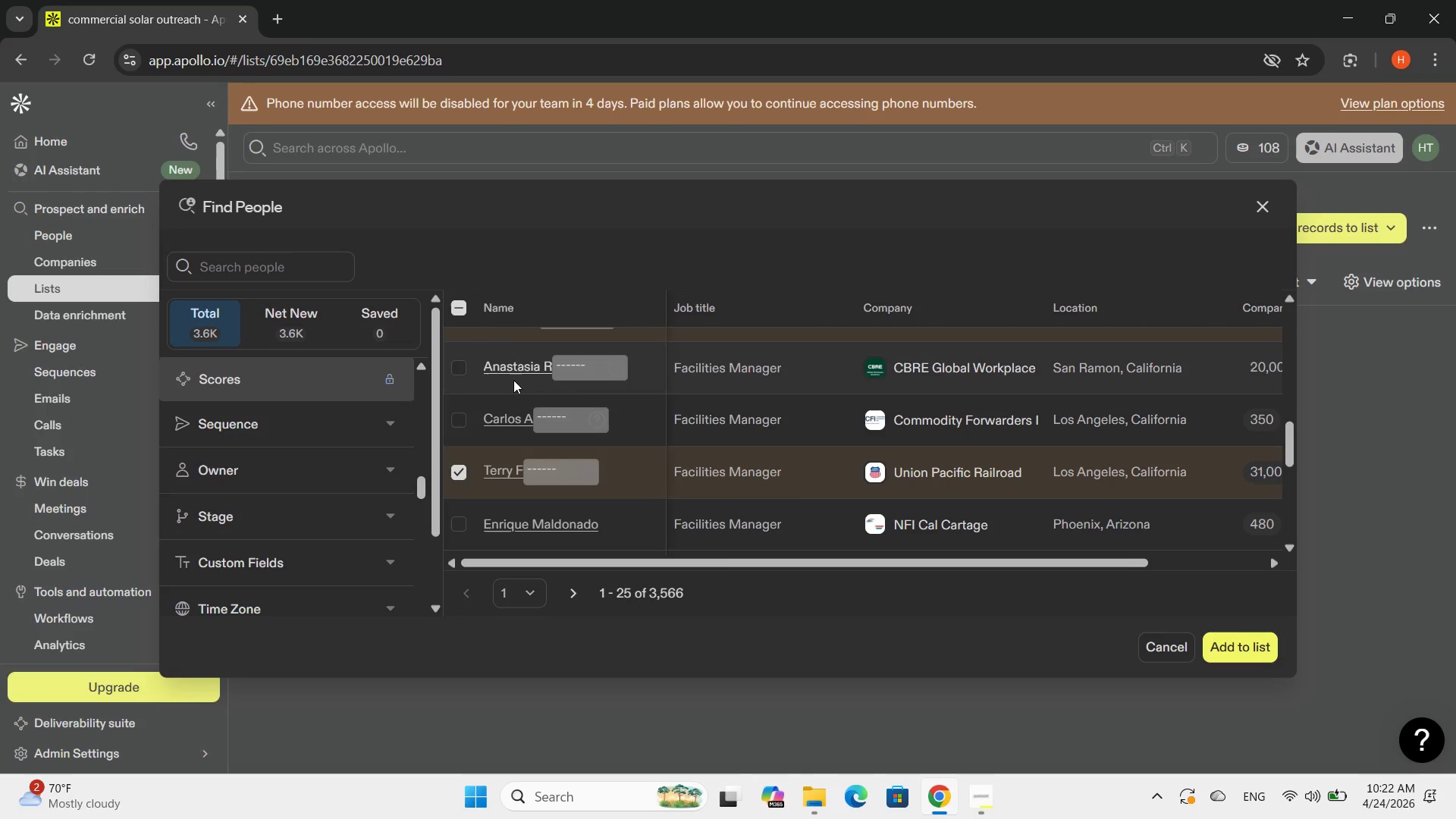 
left_click([509, 418])
 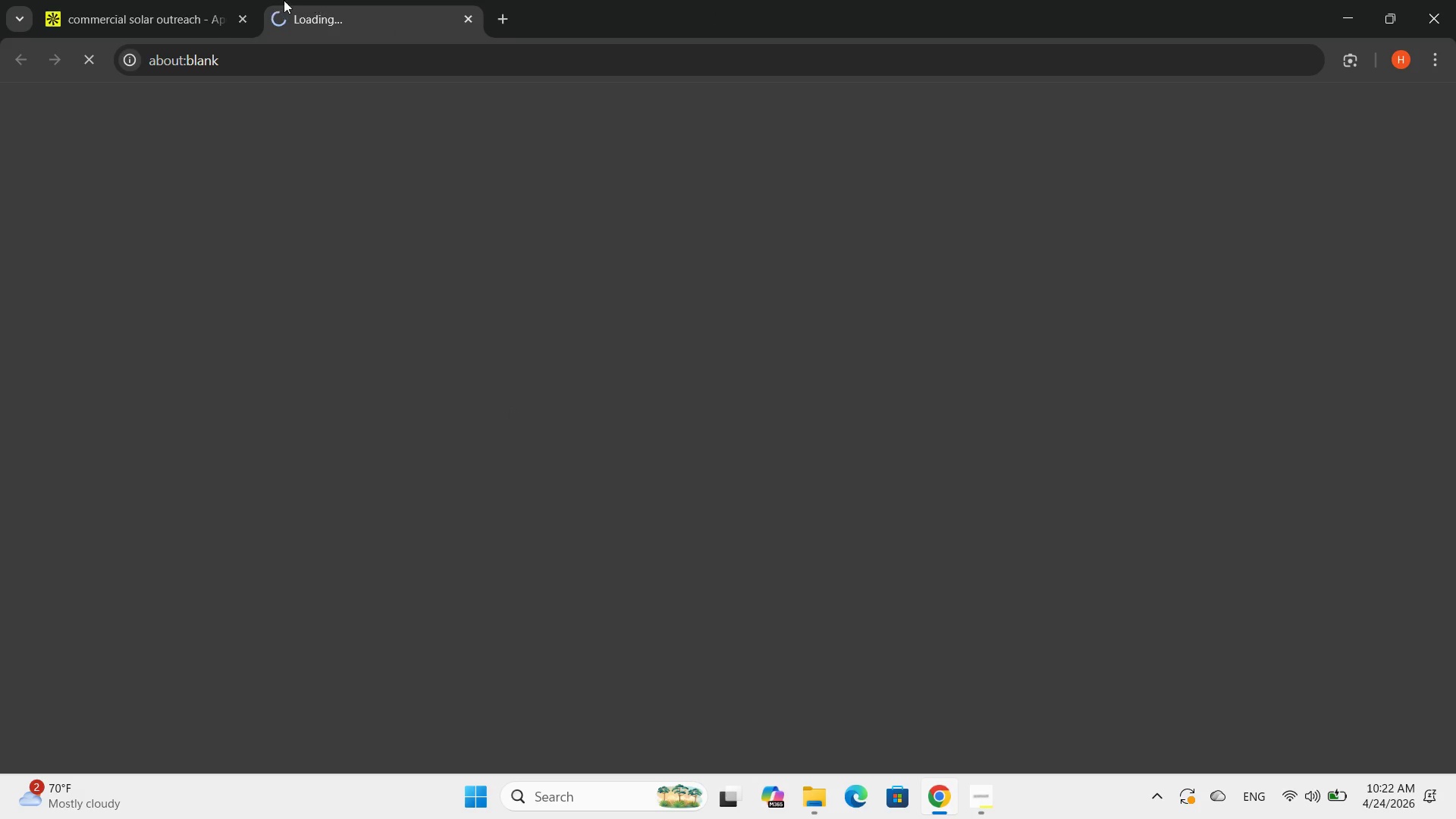 
mouse_move([196, -15])
 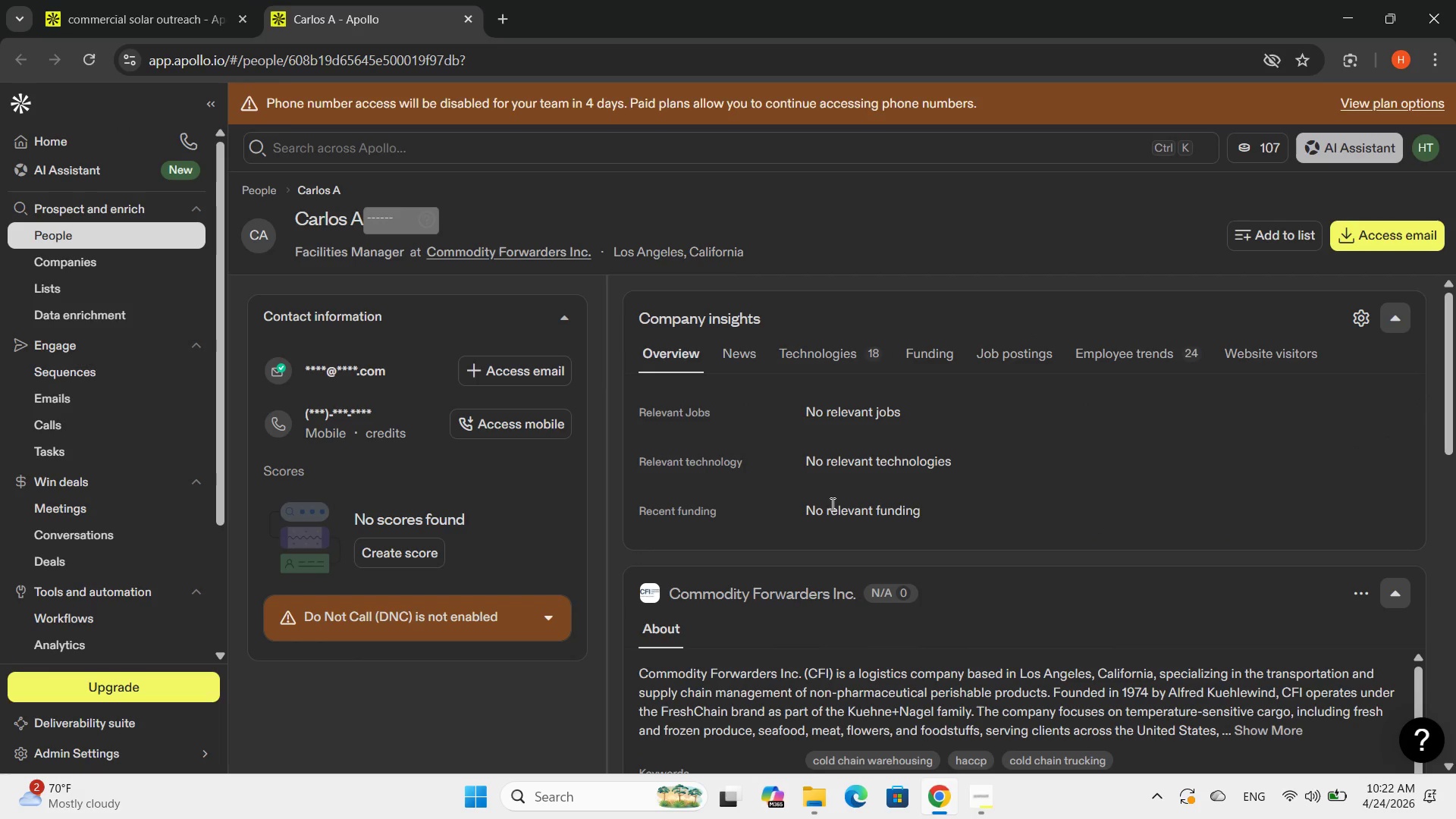 
wait(9.02)
 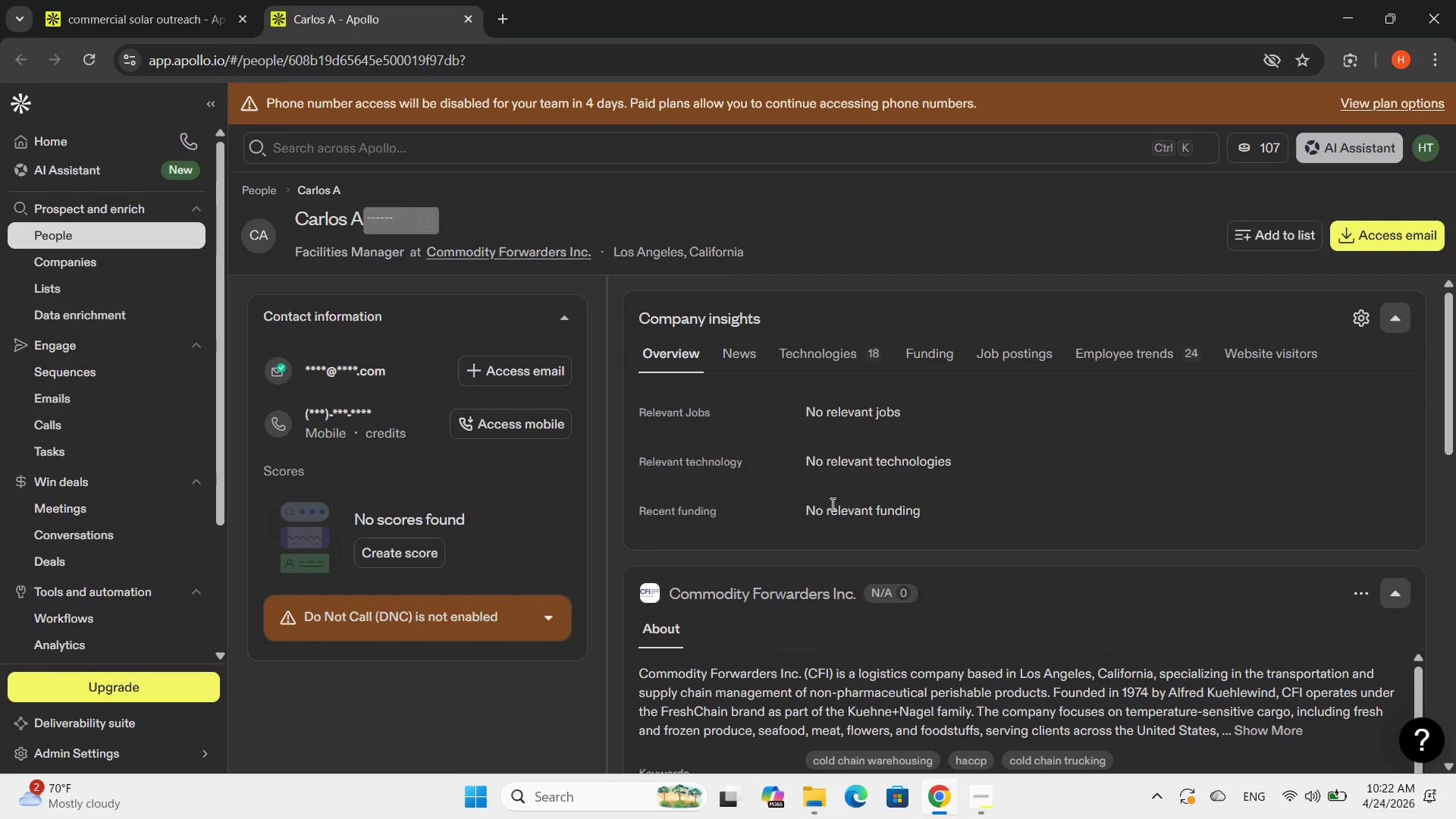 
left_click_drag(start_coordinate=[689, 252], to_coordinate=[779, 254])
 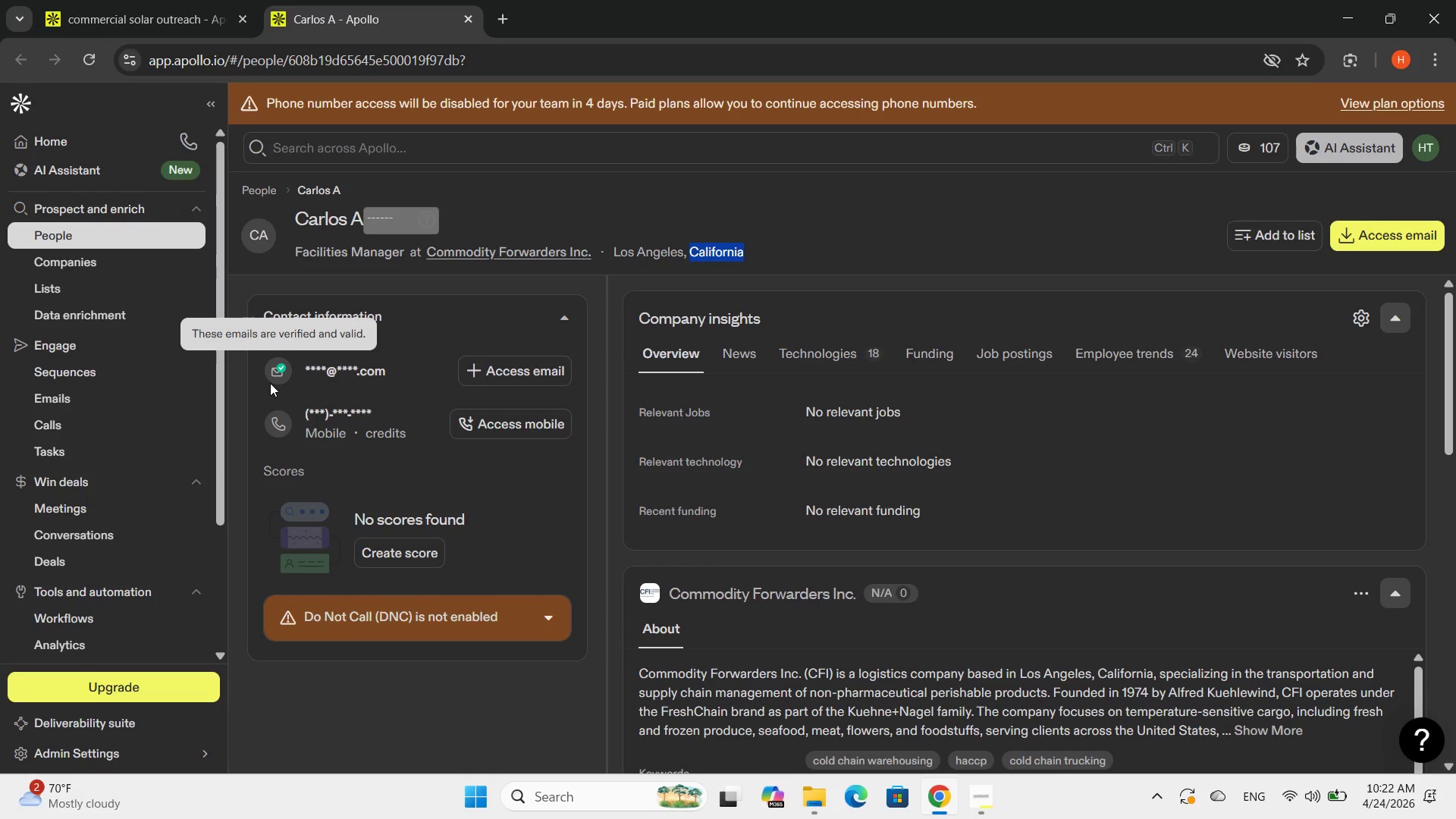 
scroll: coordinate [885, 560], scroll_direction: down, amount: 3.0
 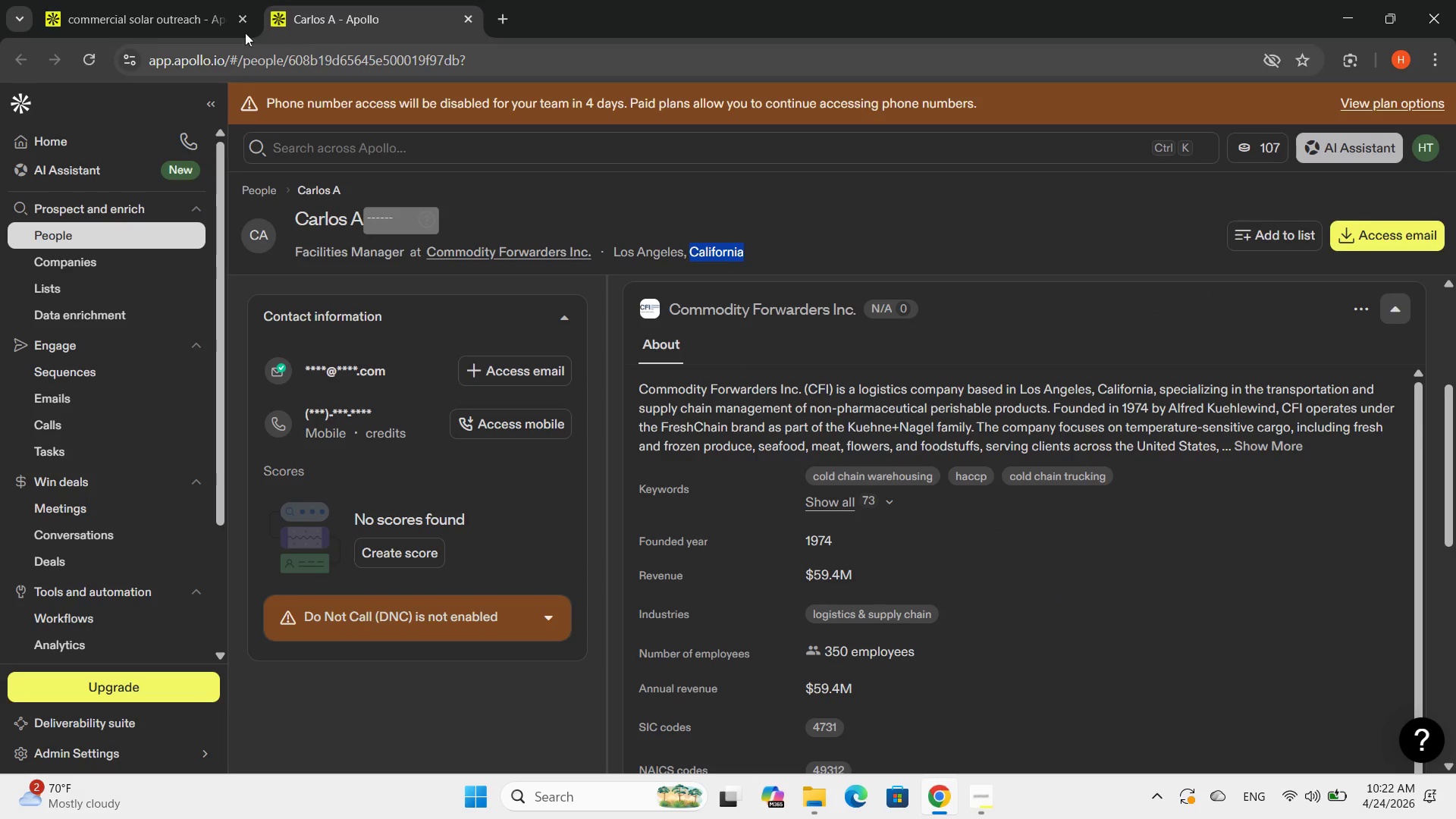 
left_click([170, 20])
 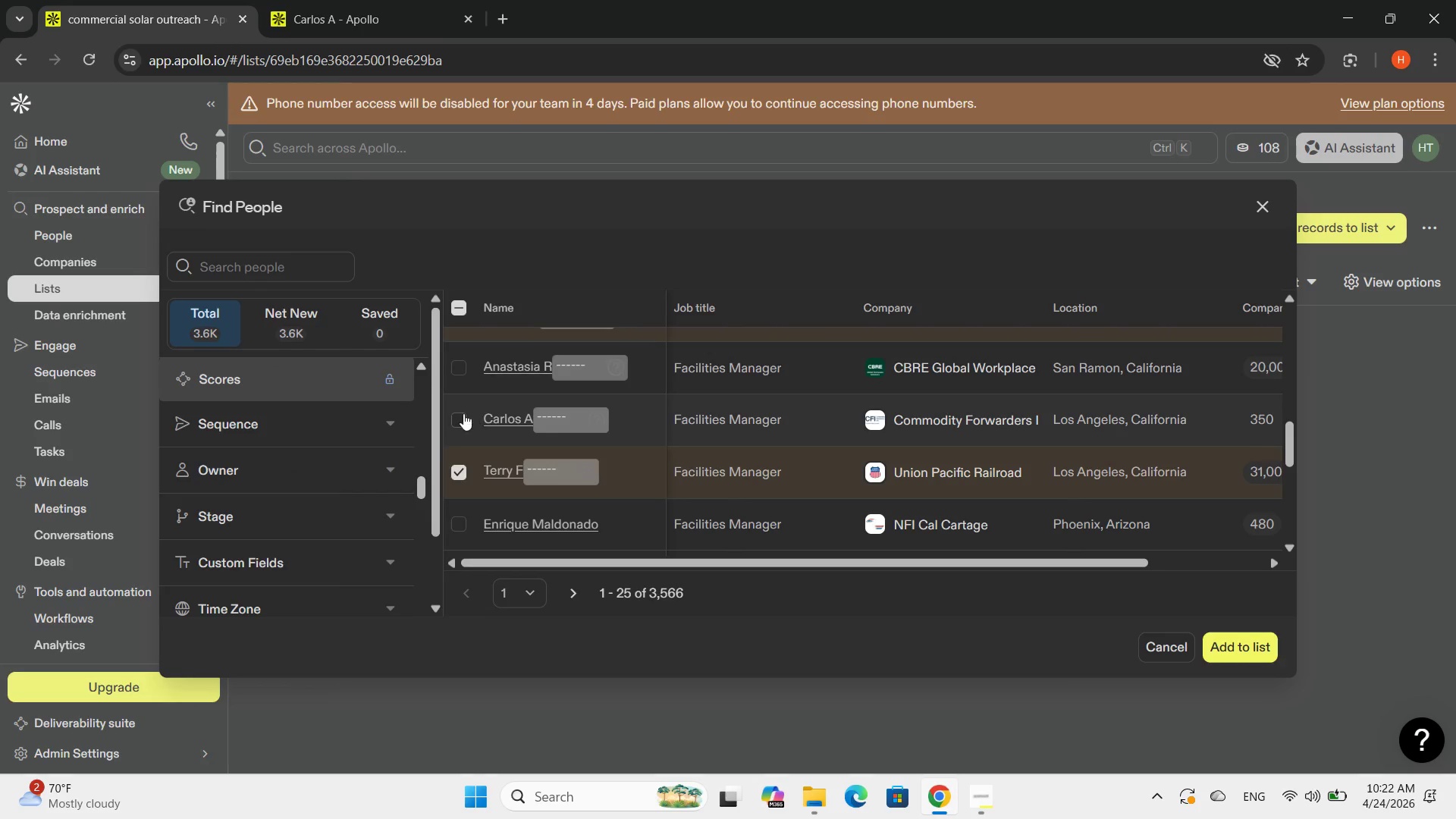 
left_click([459, 413])
 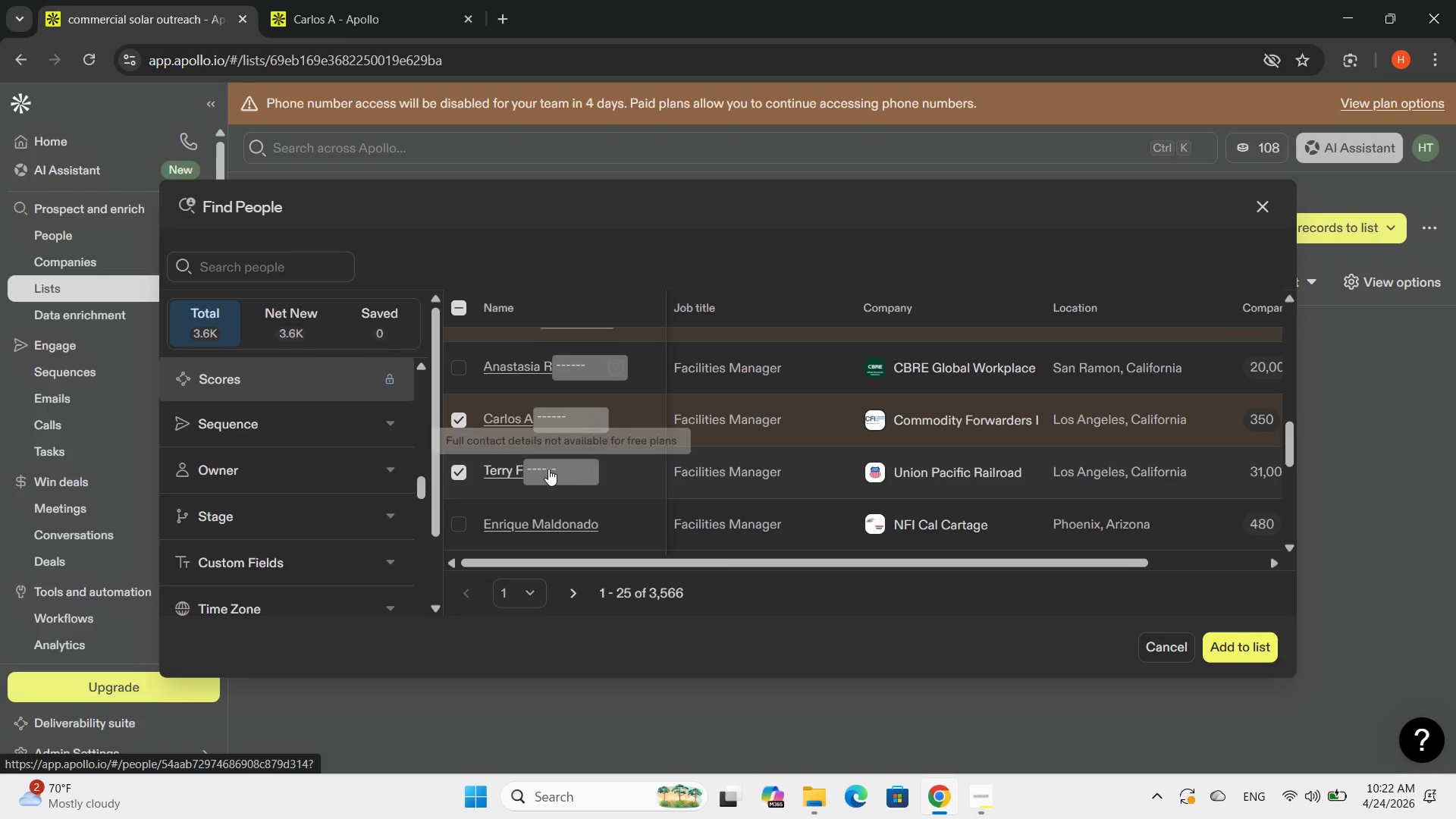 
scroll: coordinate [561, 440], scroll_direction: down, amount: 2.0
 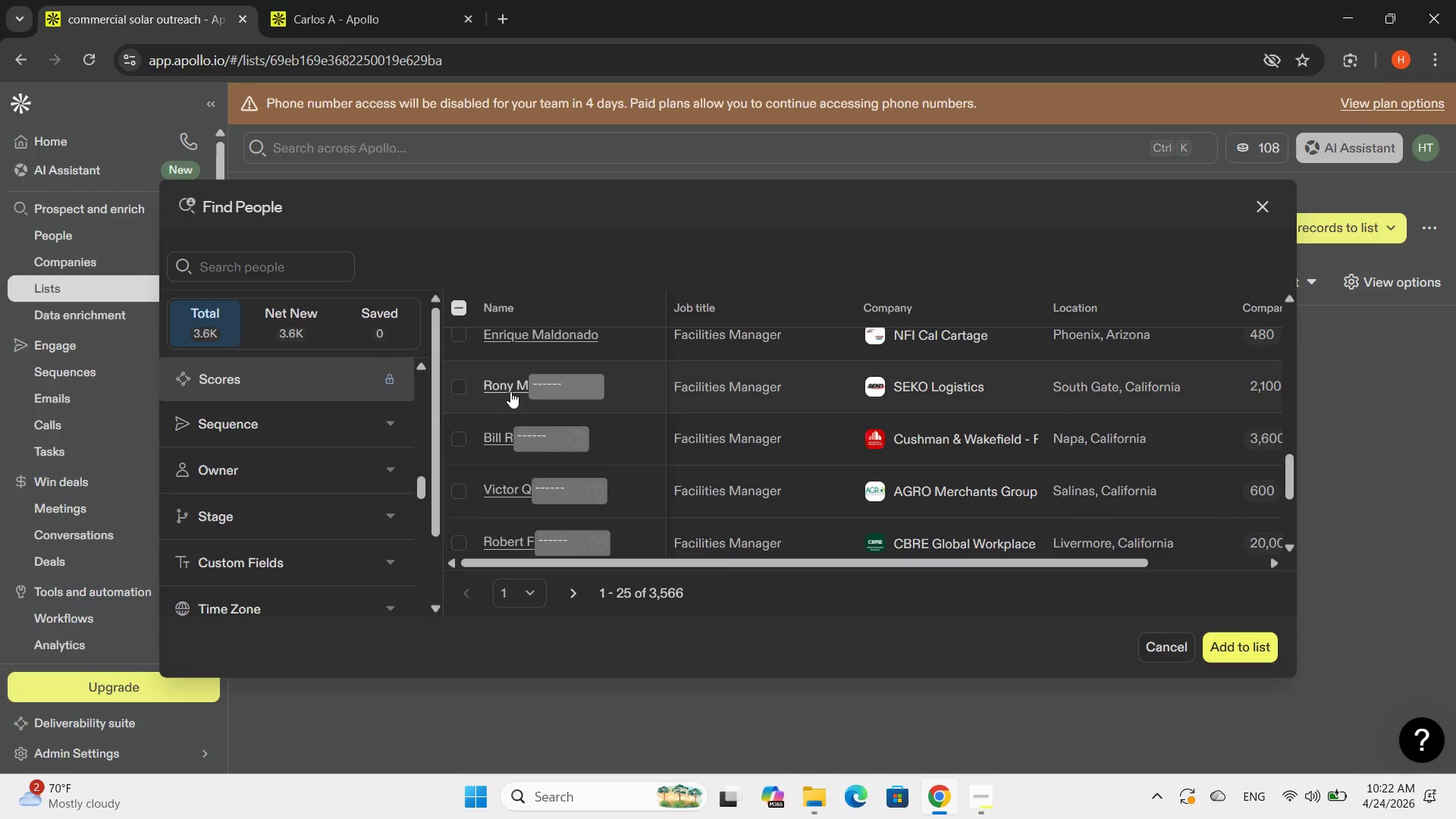 
left_click([510, 391])
 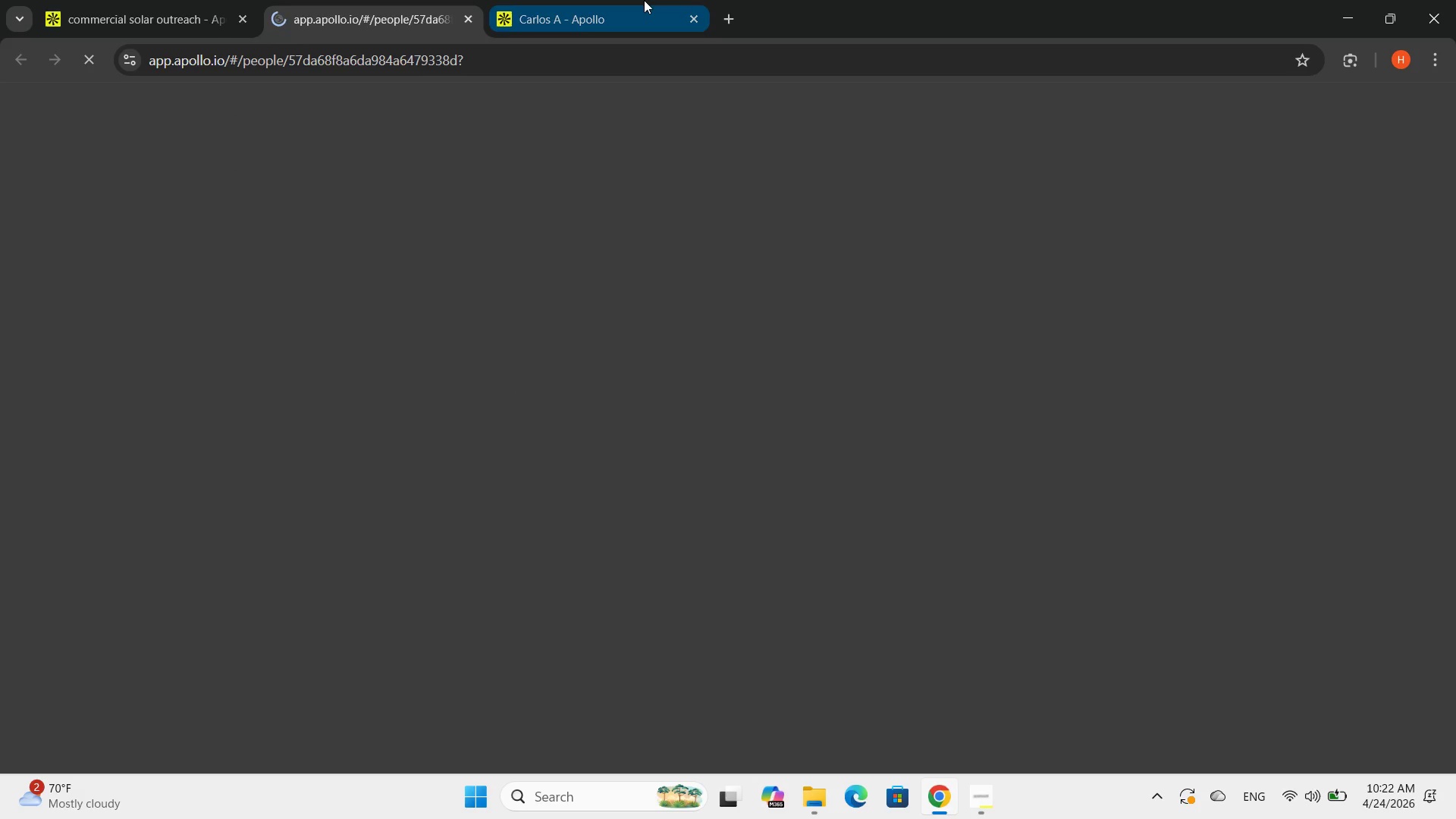 
left_click([644, 0])
 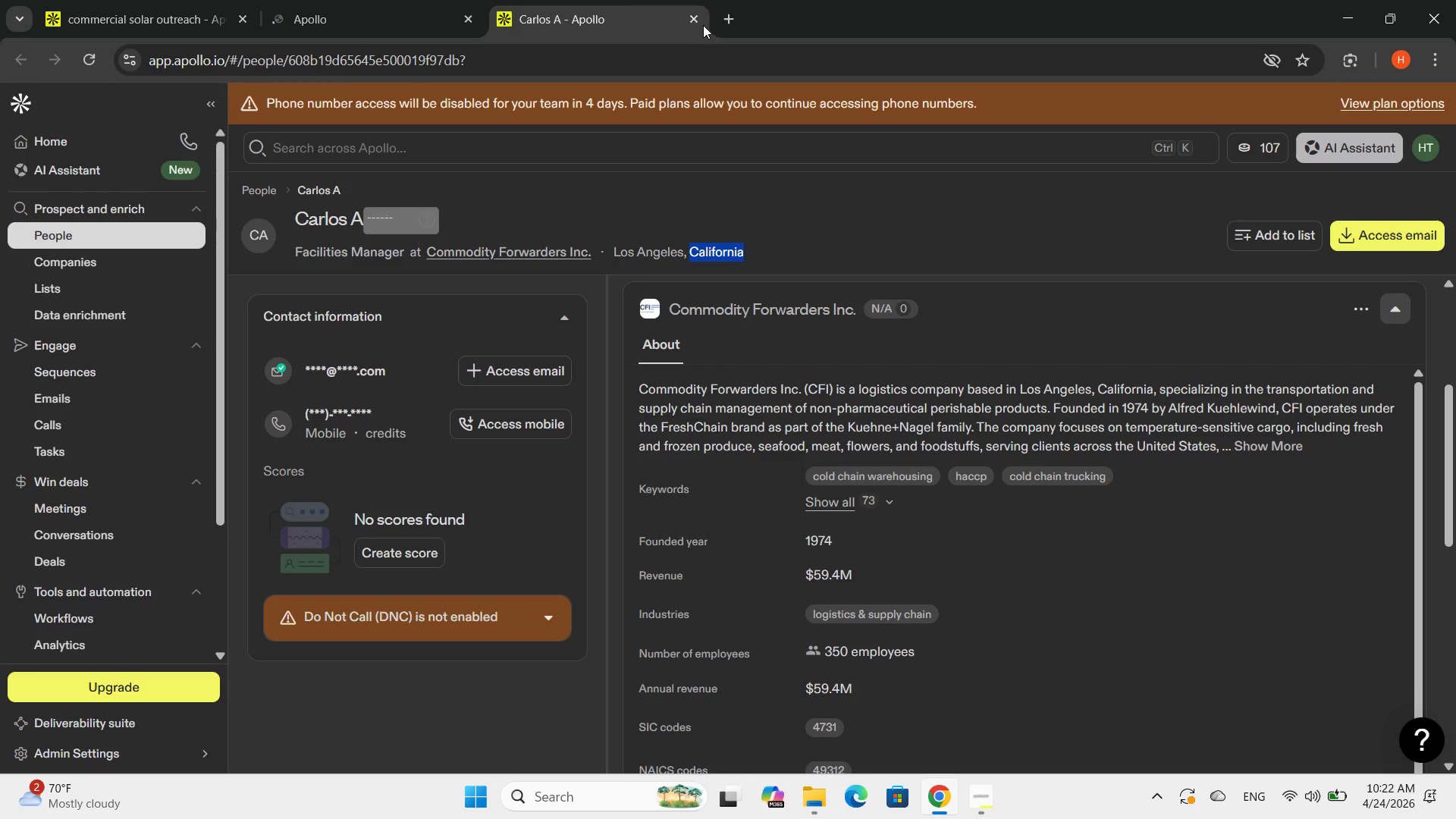 
left_click([691, 18])
 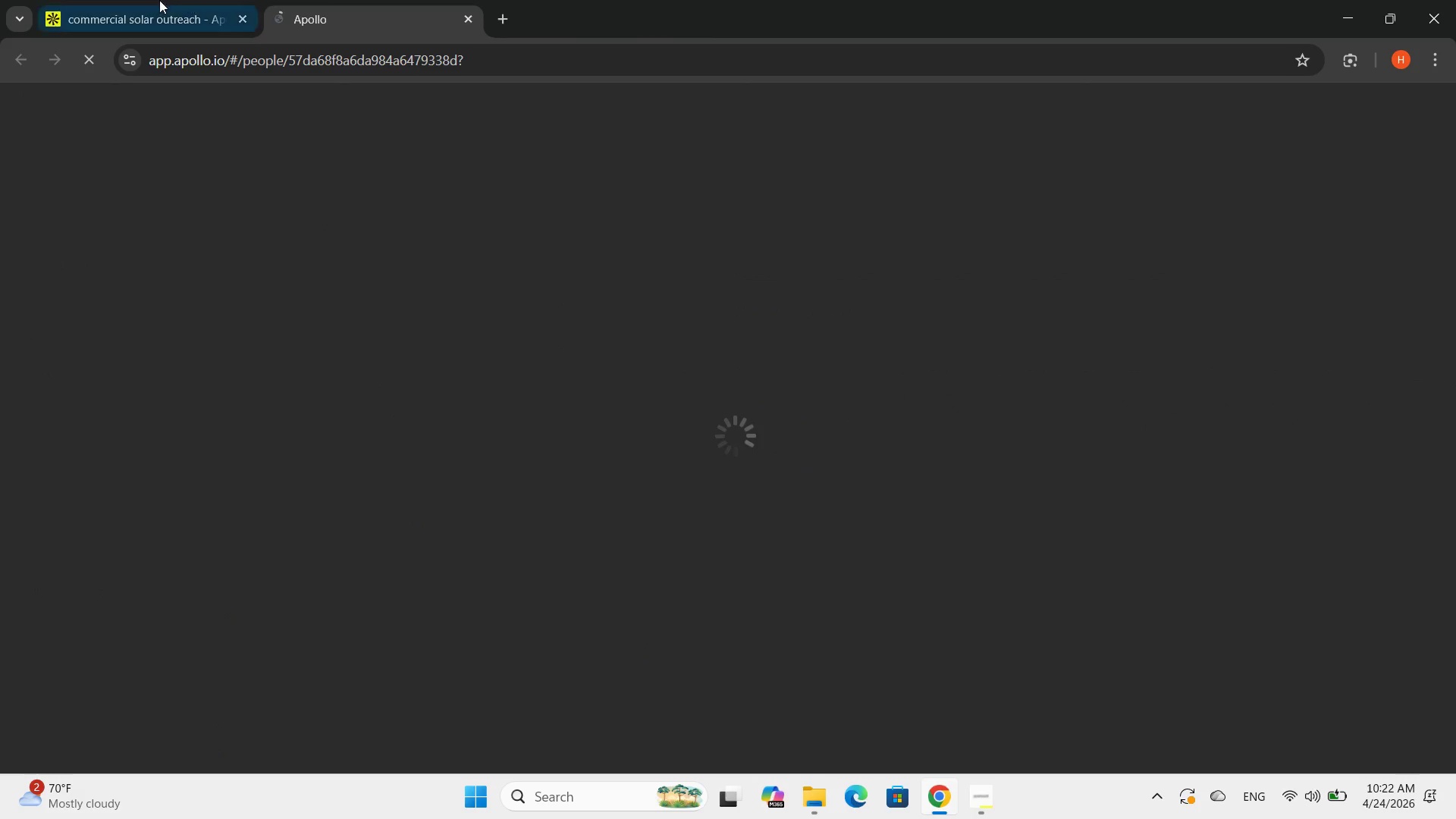 
left_click([148, 4])
 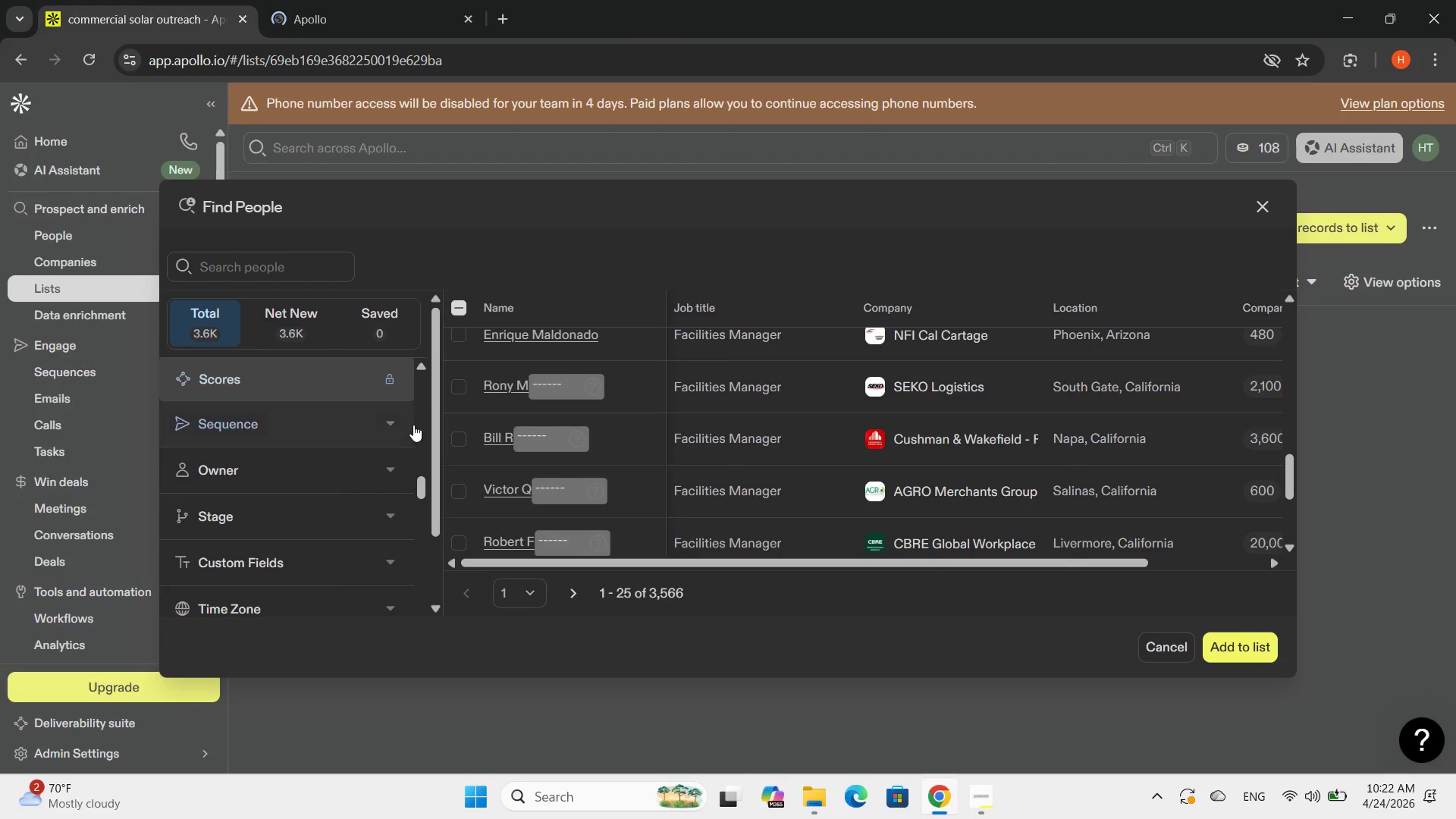 
mouse_move([724, 514])
 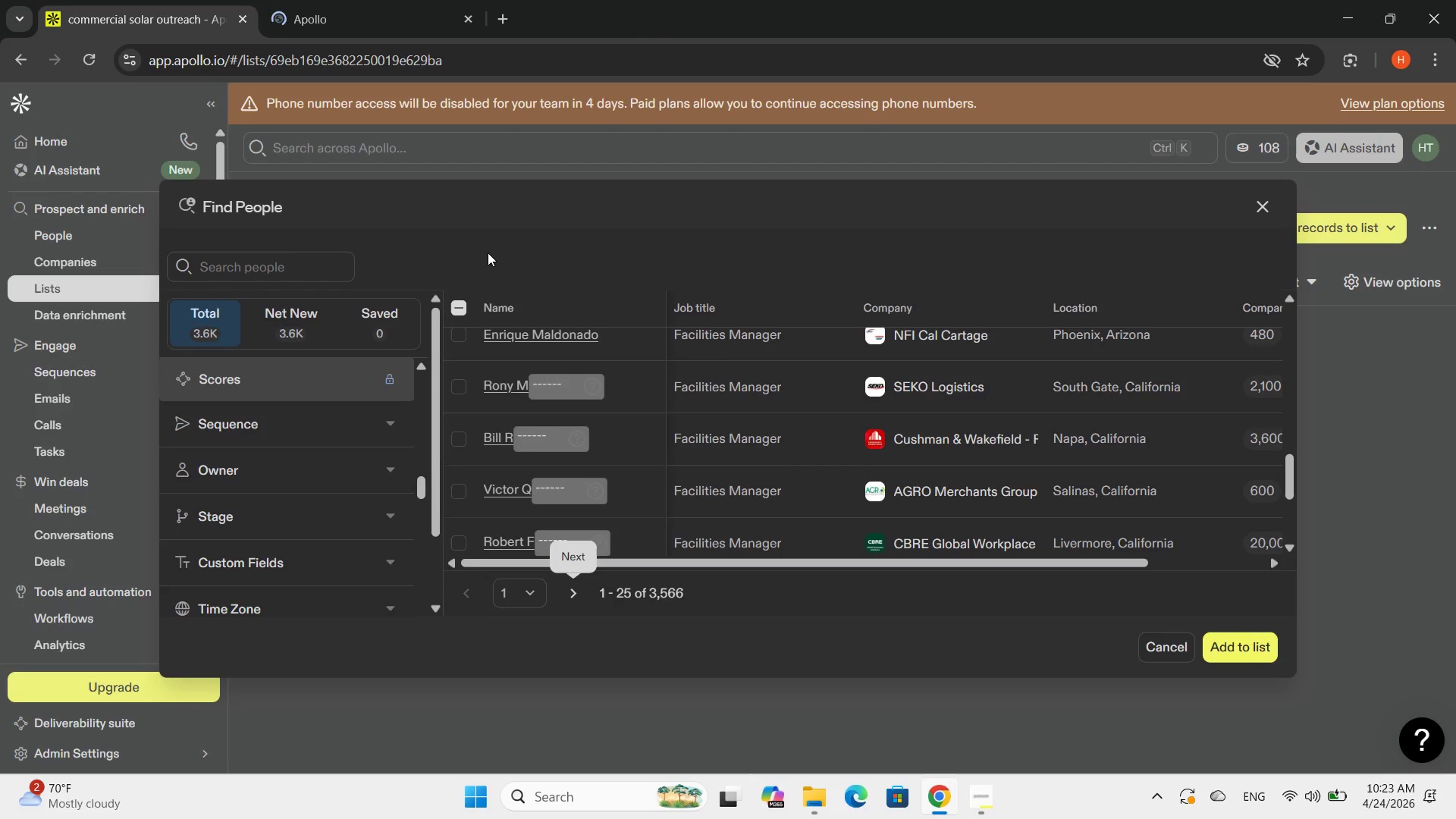 
mouse_move([564, 353])
 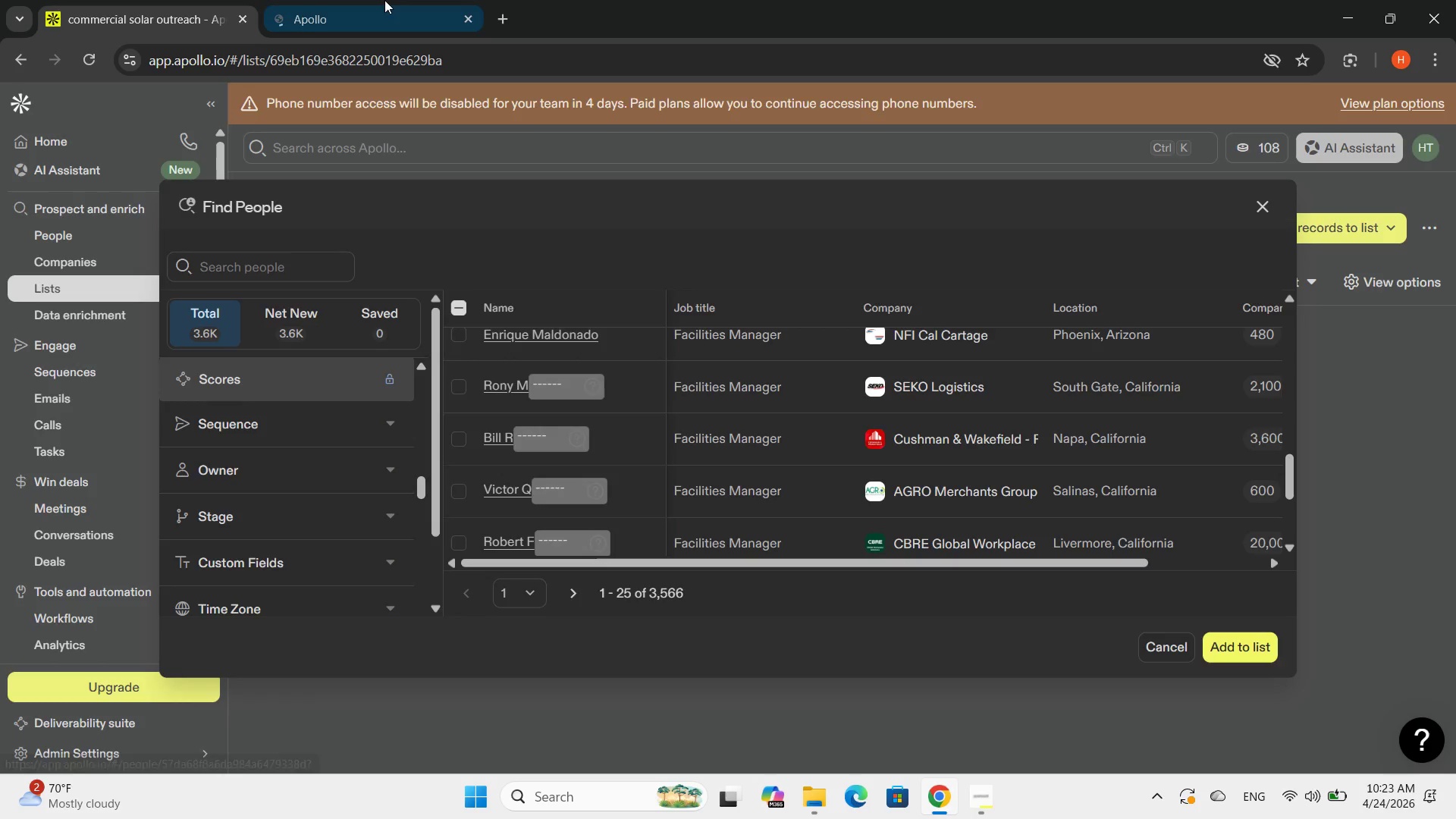 
left_click([376, 0])
 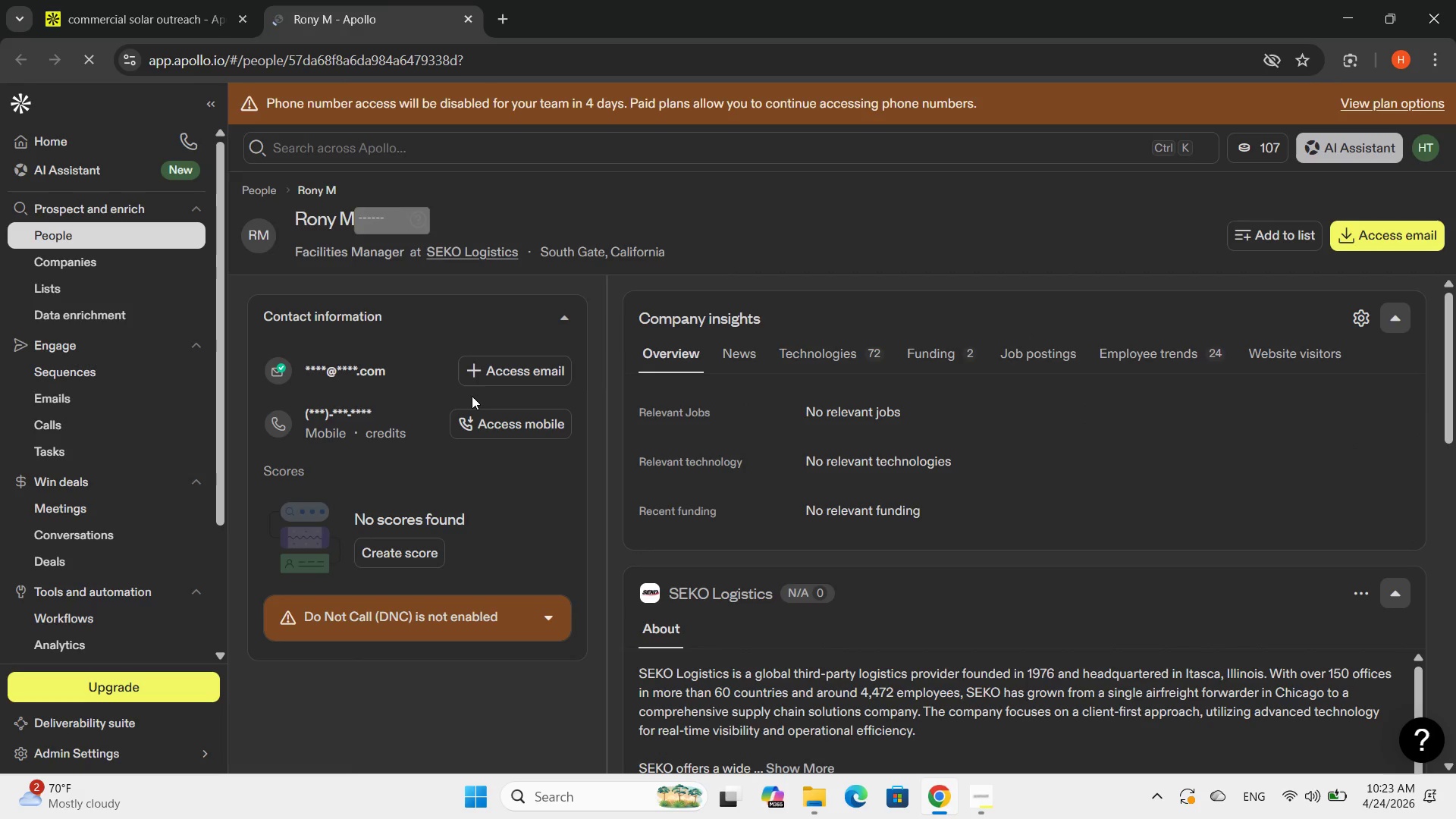 
scroll: coordinate [686, 513], scroll_direction: down, amount: 4.0
 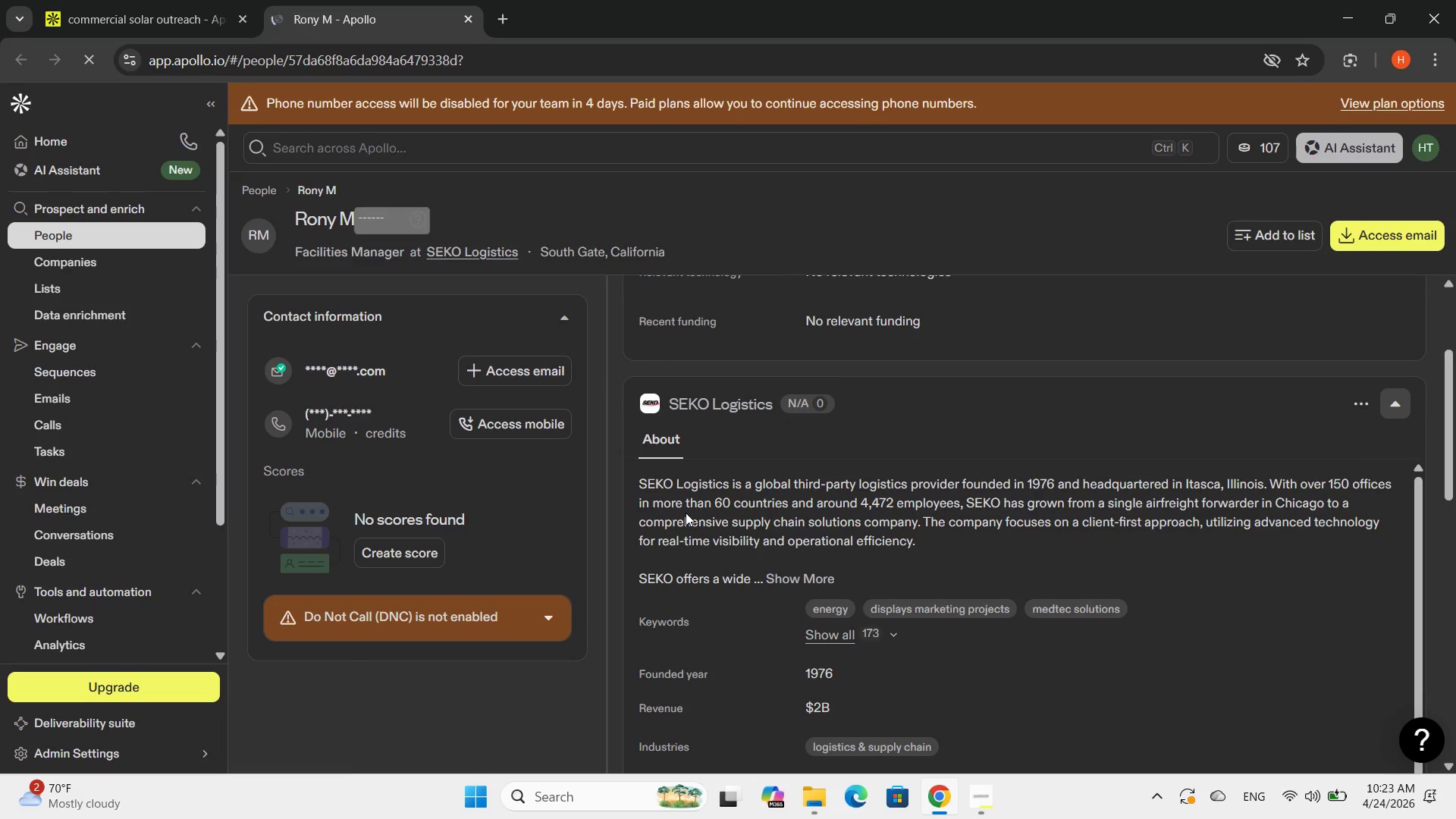 
scroll: coordinate [686, 513], scroll_direction: up, amount: 2.0
 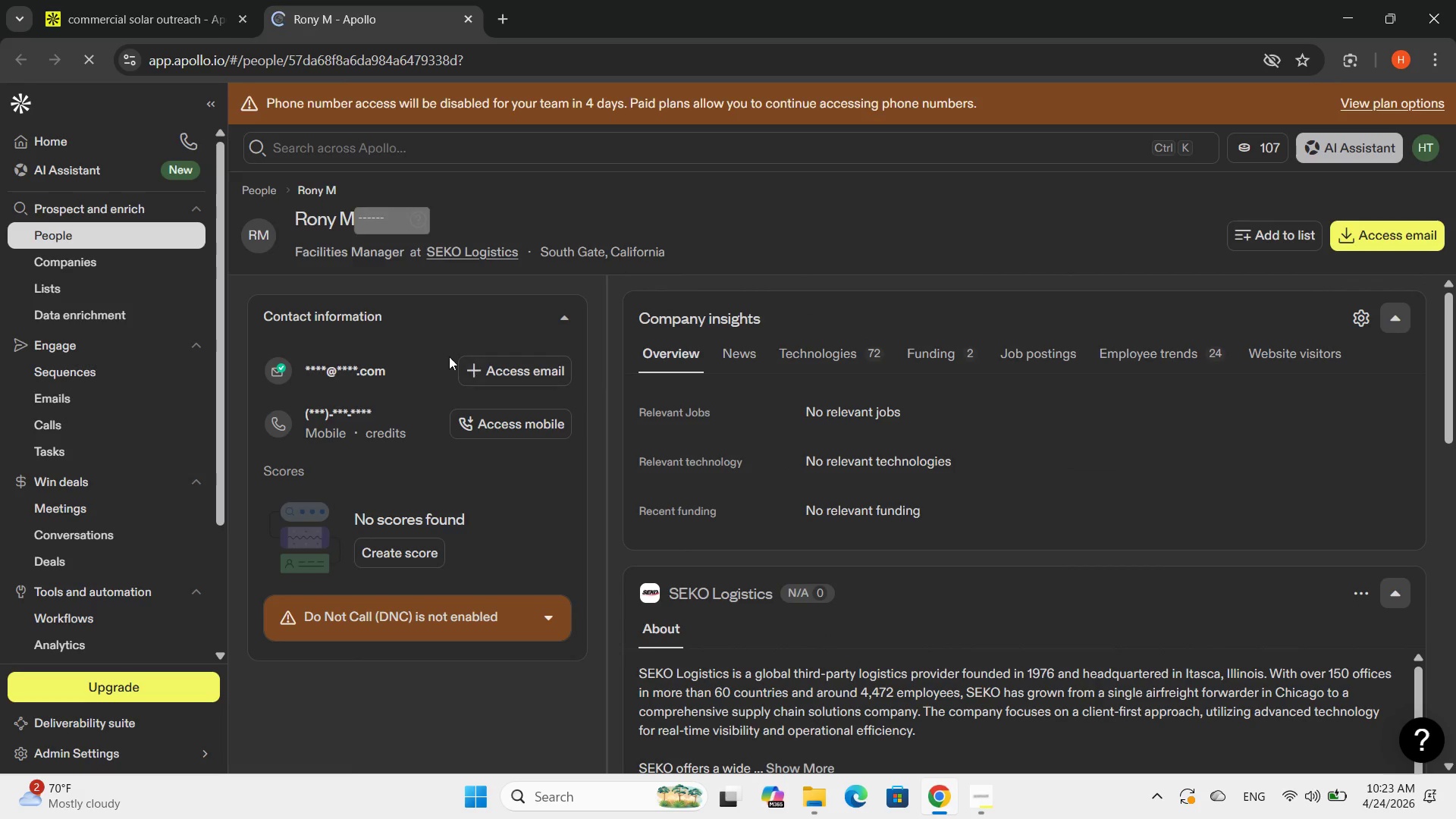 
mouse_move([272, 370])
 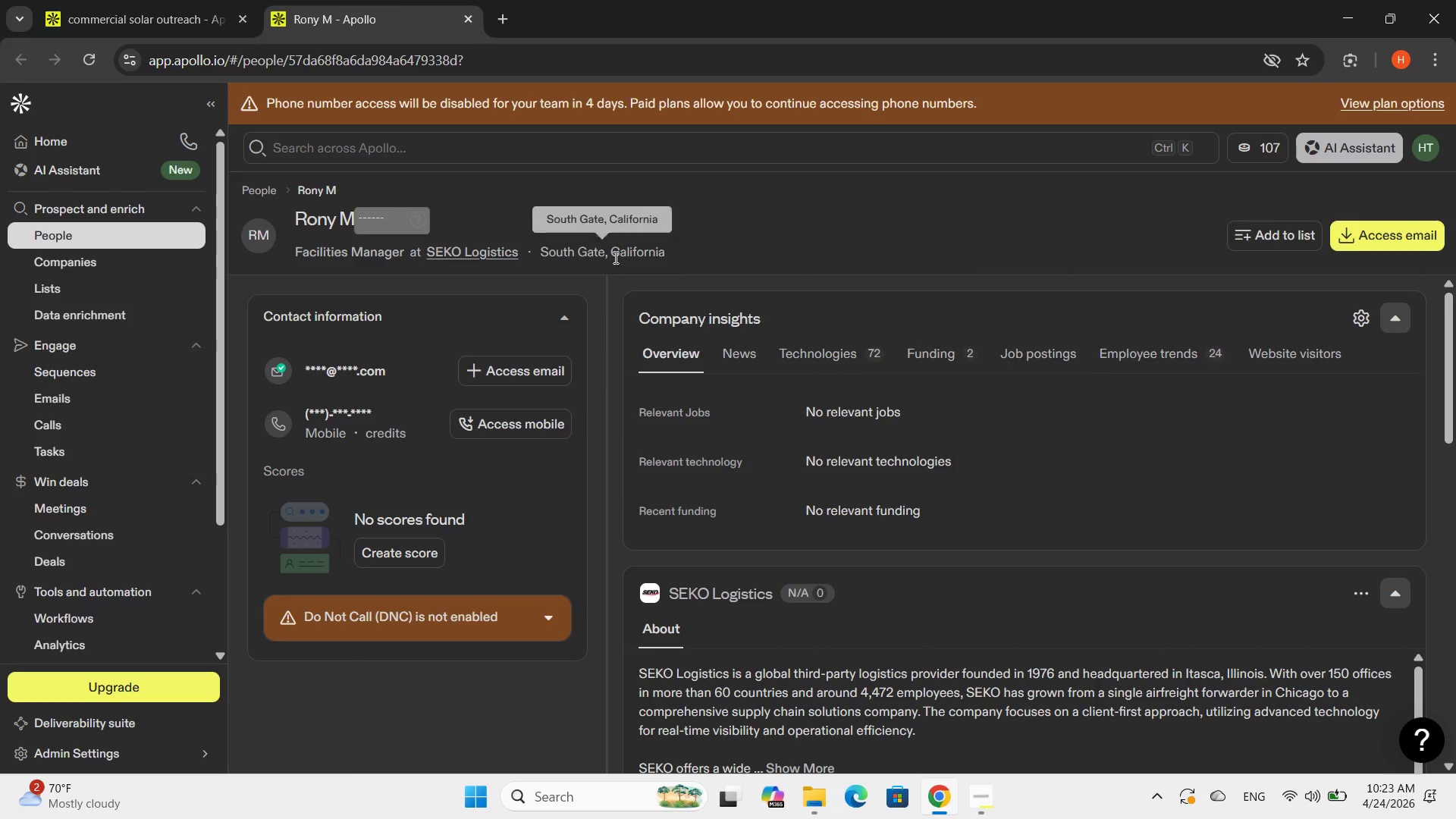 
scroll: coordinate [771, 428], scroll_direction: down, amount: 2.0
 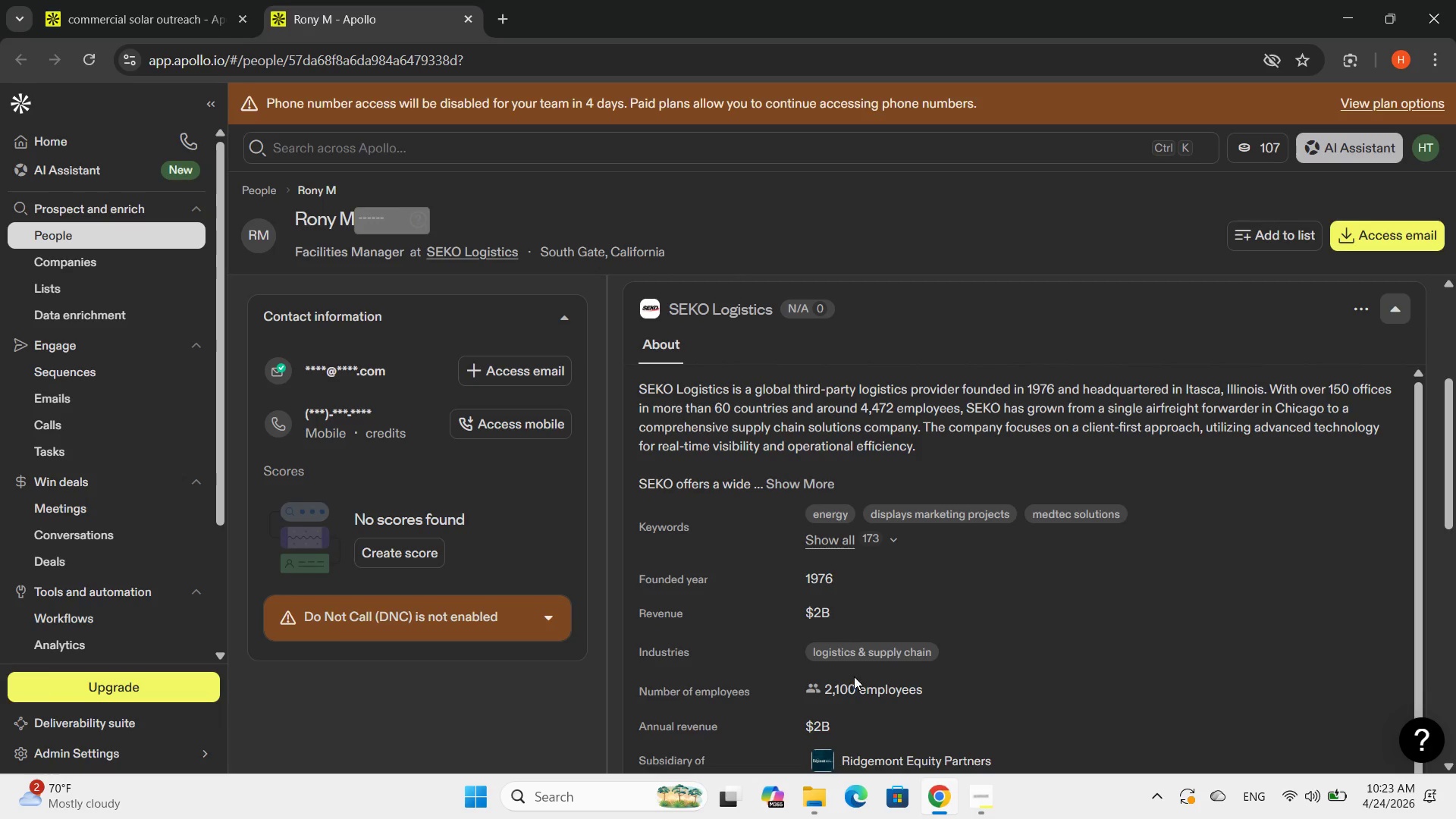 
left_click([990, 797])